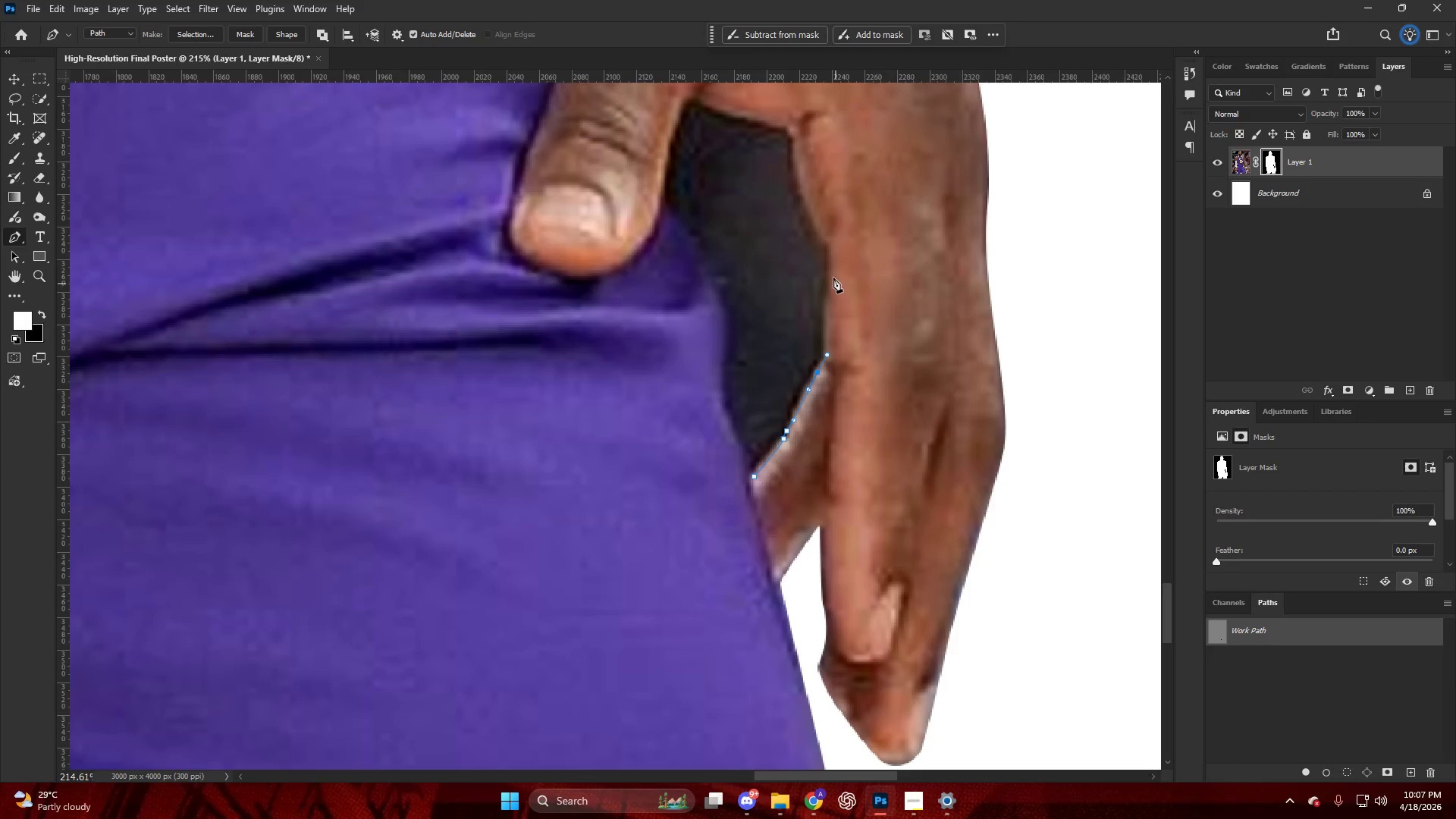 
left_click_drag(start_coordinate=[830, 260], to_coordinate=[829, 246])
 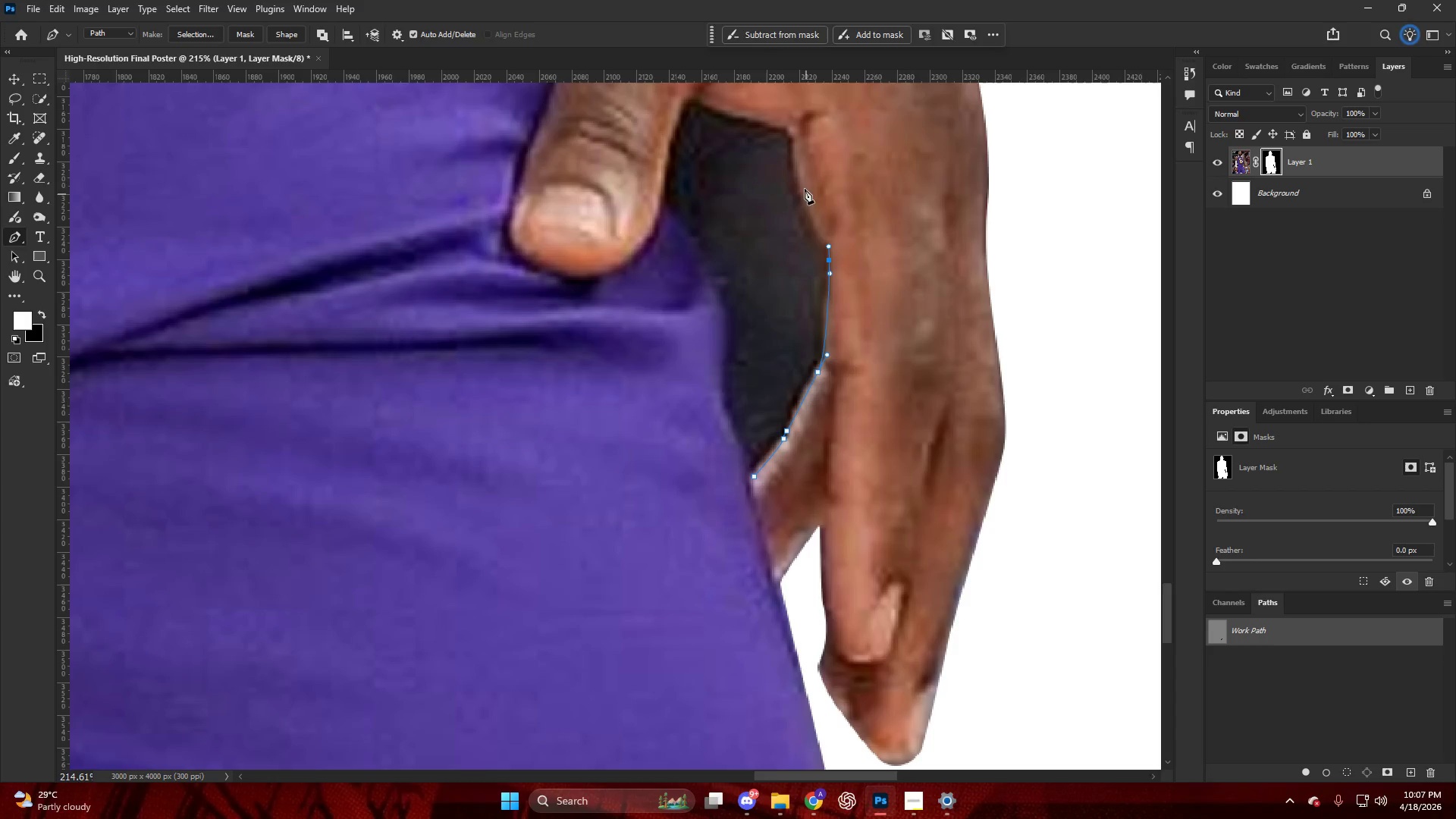 
left_click_drag(start_coordinate=[799, 171], to_coordinate=[792, 137])
 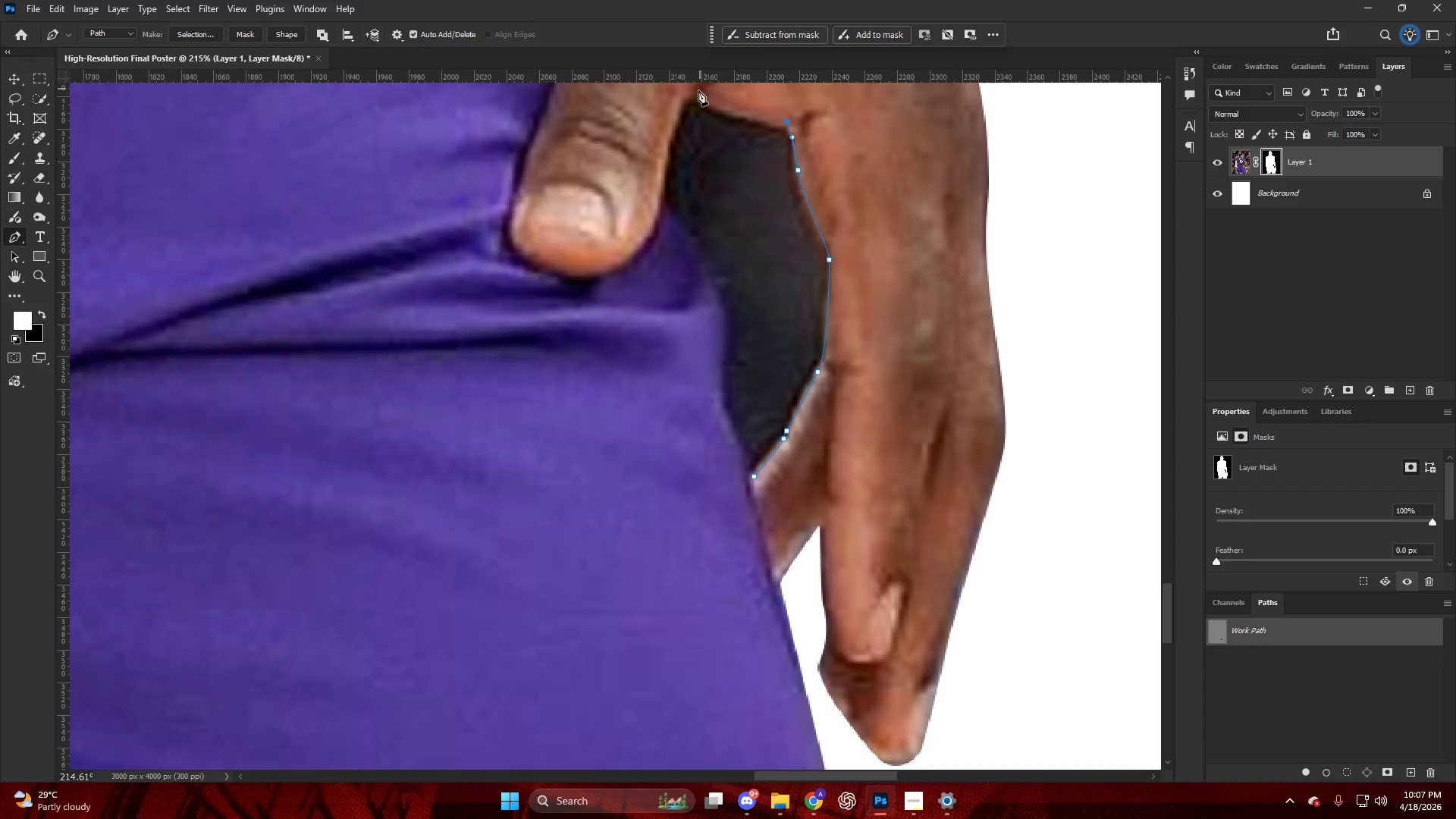 
left_click_drag(start_coordinate=[687, 99], to_coordinate=[683, 96])
 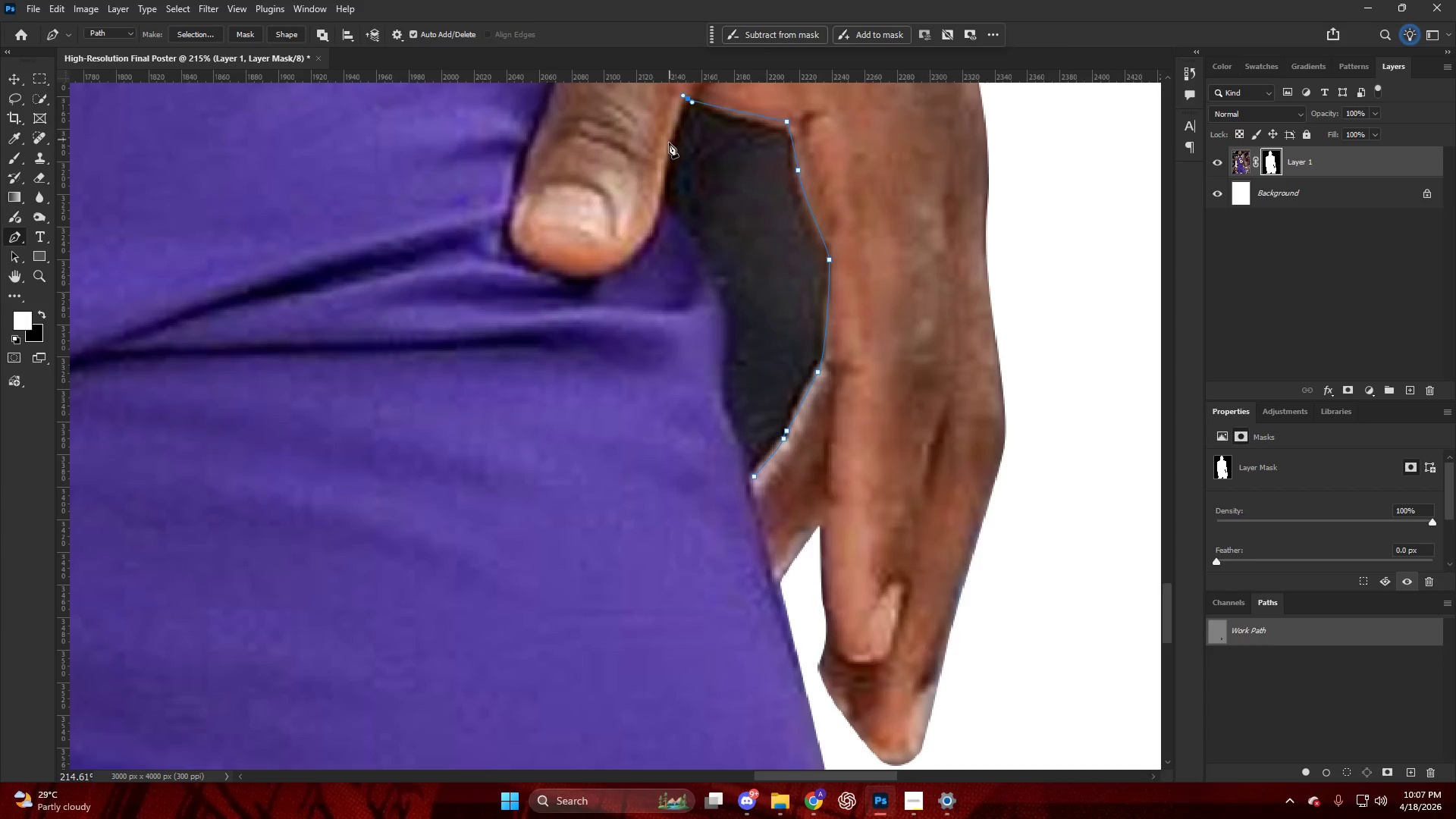 
left_click_drag(start_coordinate=[669, 146], to_coordinate=[667, 161])
 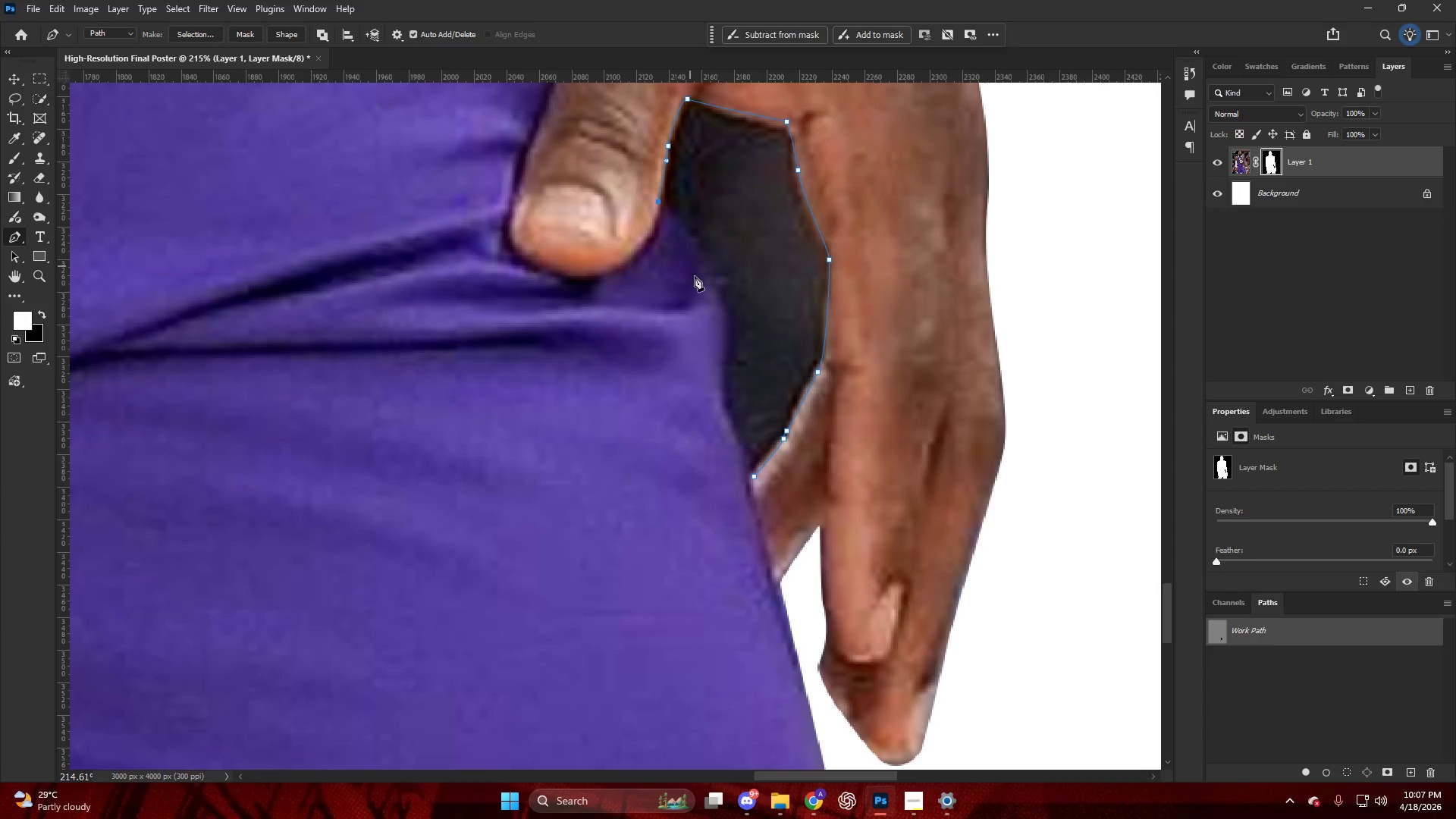 
left_click_drag(start_coordinate=[709, 286], to_coordinate=[717, 309])
 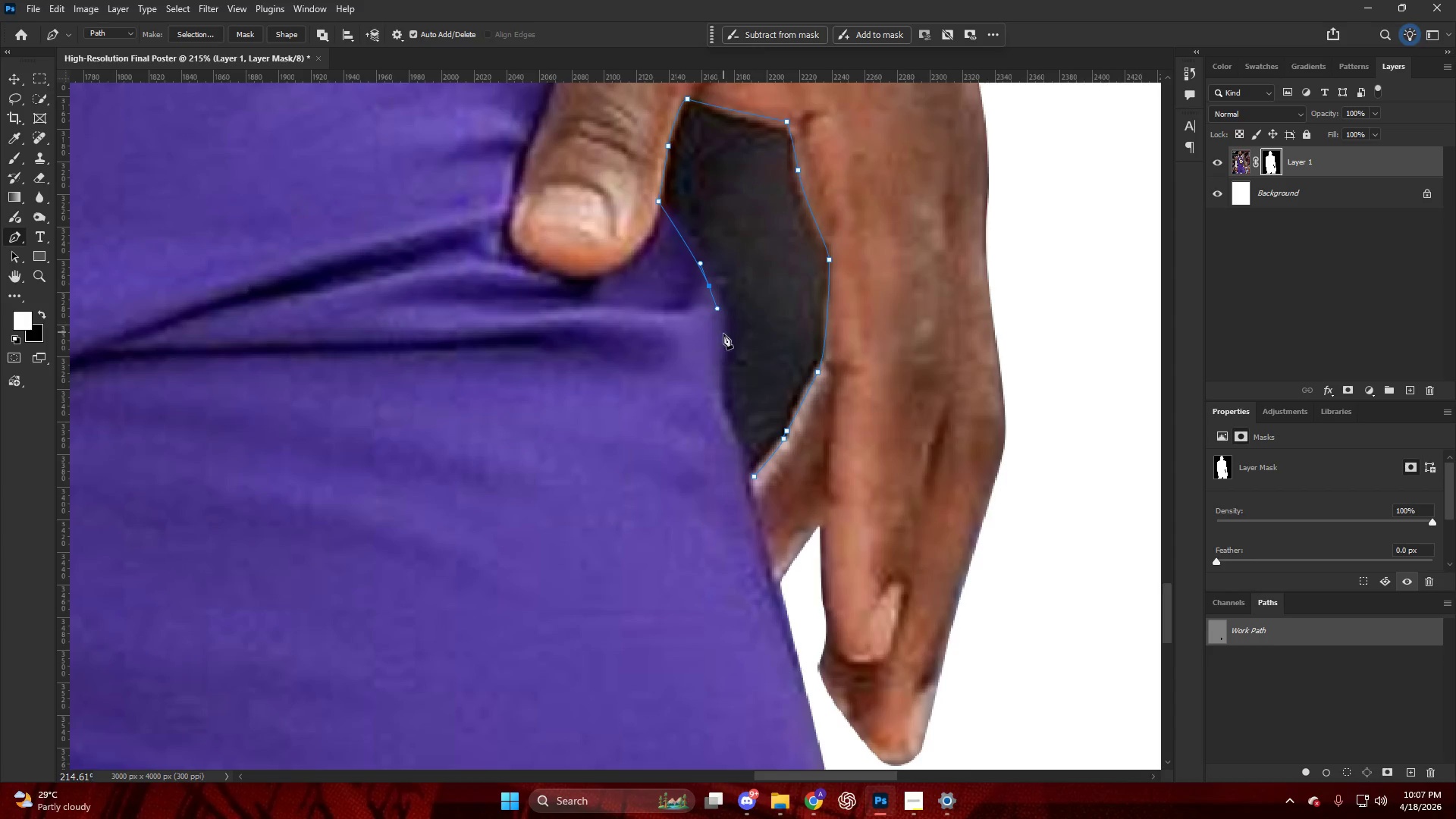 
left_click_drag(start_coordinate=[723, 335], to_coordinate=[720, 348])
 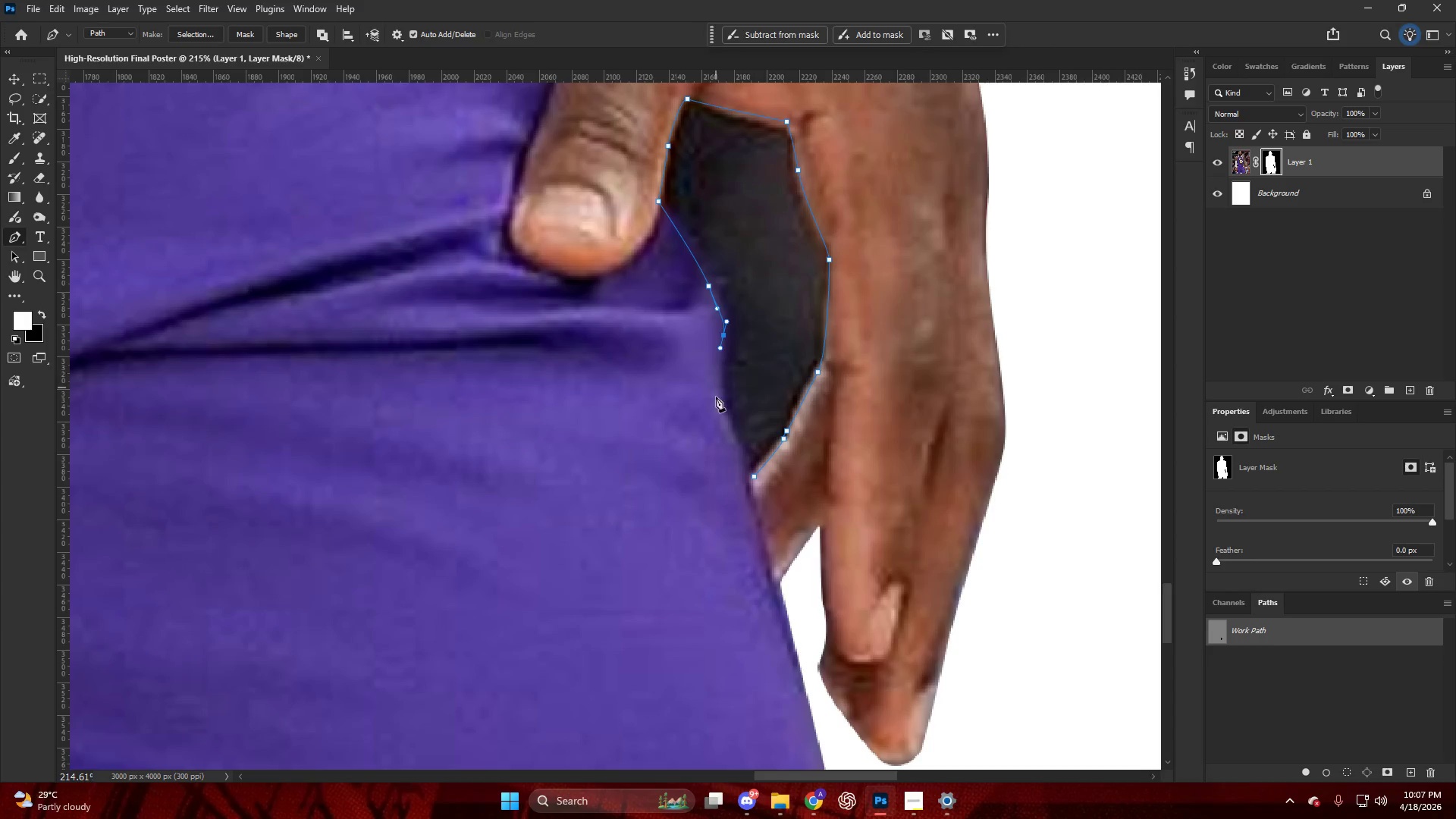 
left_click_drag(start_coordinate=[717, 400], to_coordinate=[720, 411])
 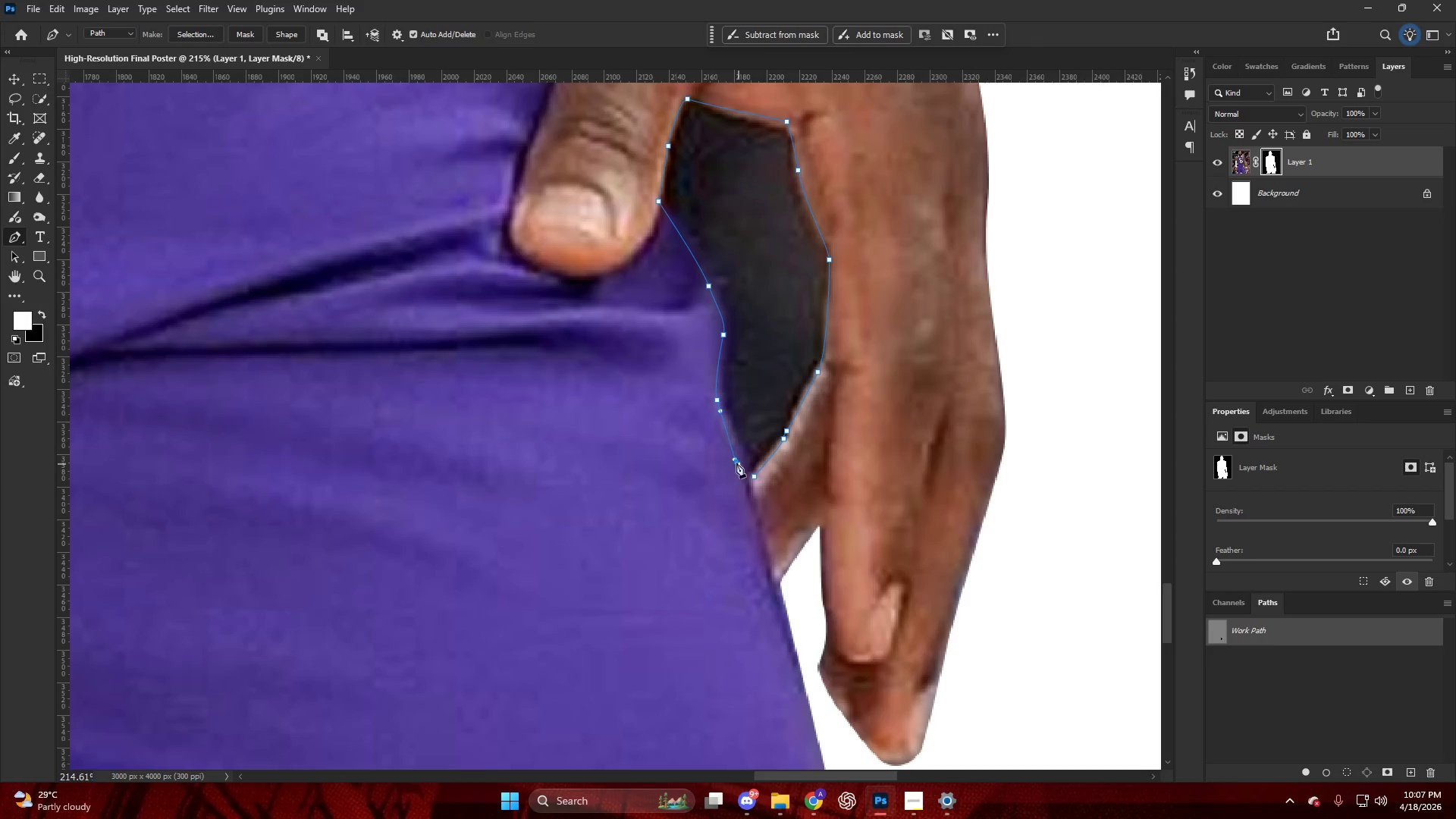 
key(Control+ControlLeft)
 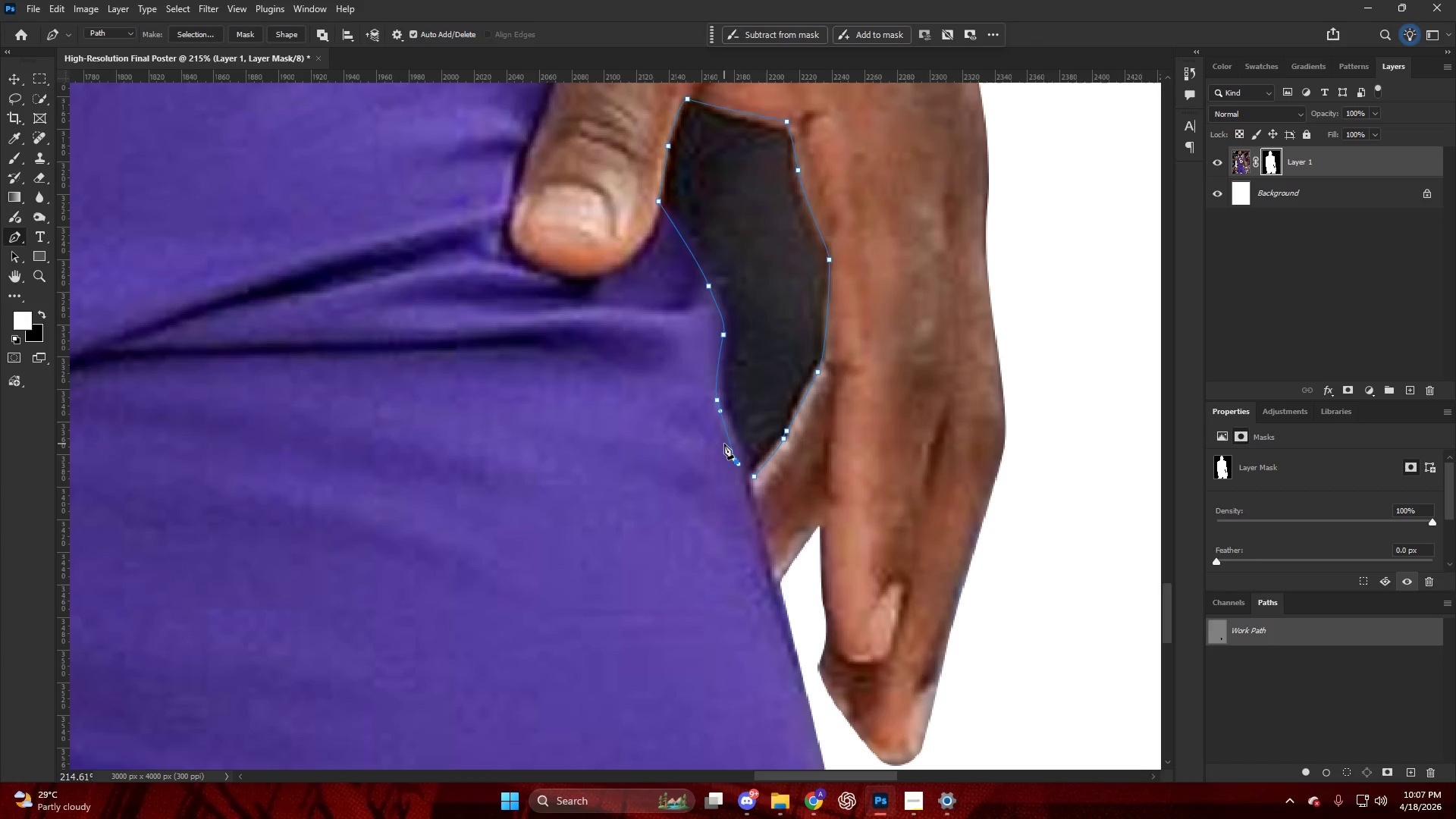 
key(Control+Shift+ShiftLeft)
 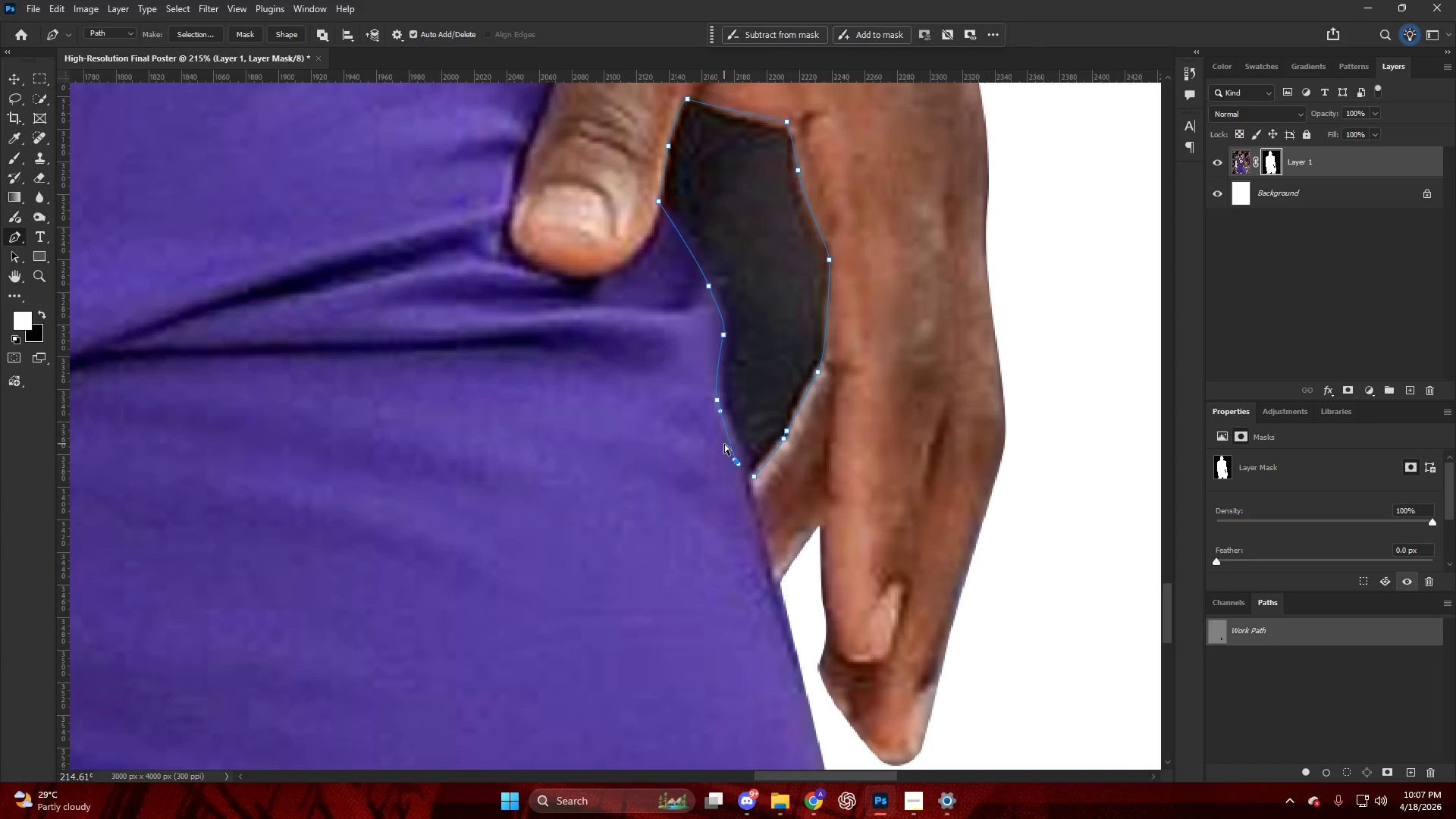 
key(Control+Shift+NumpadEnter)
 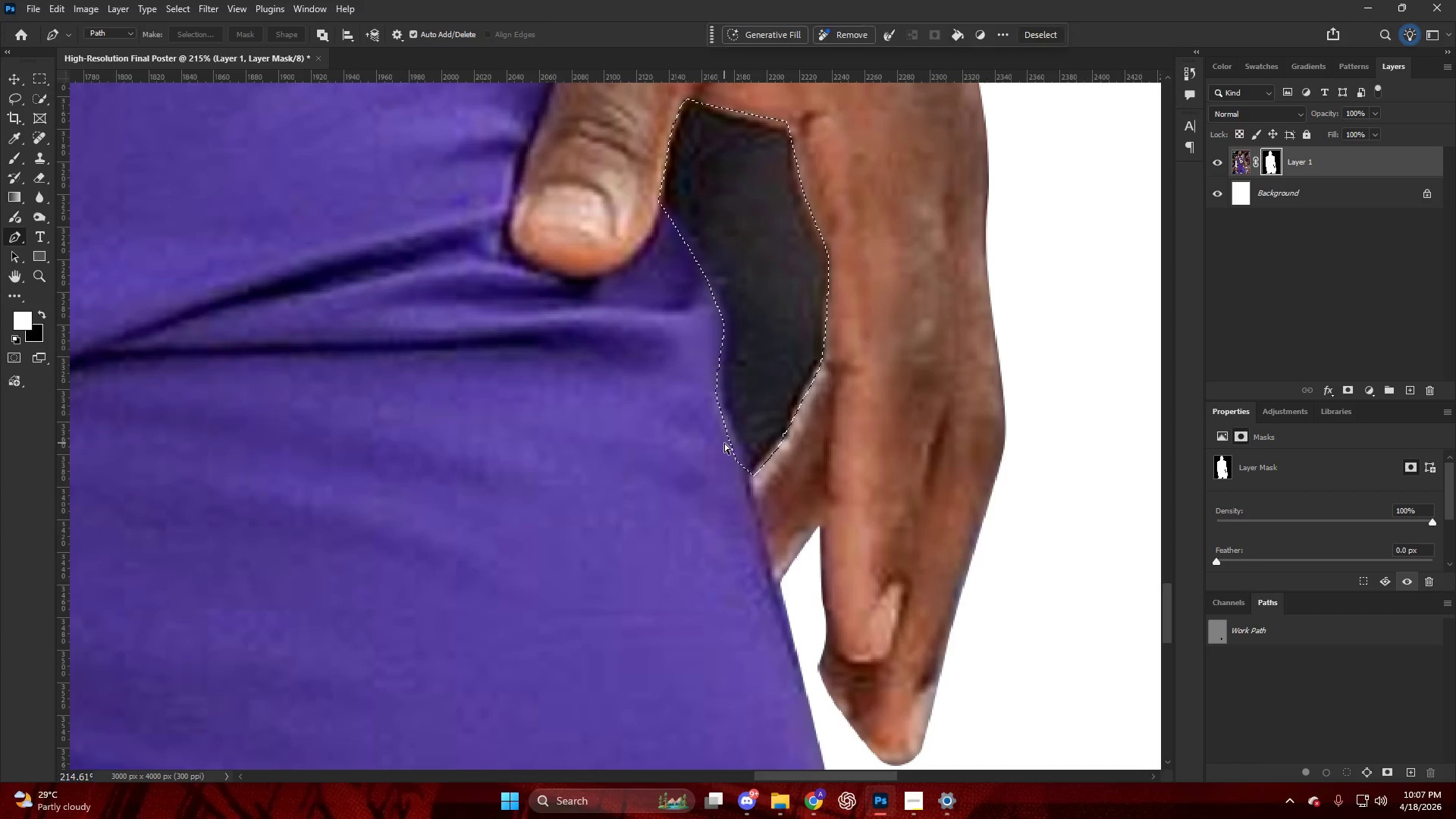 
hold_key(key=AltLeft, duration=0.55)
 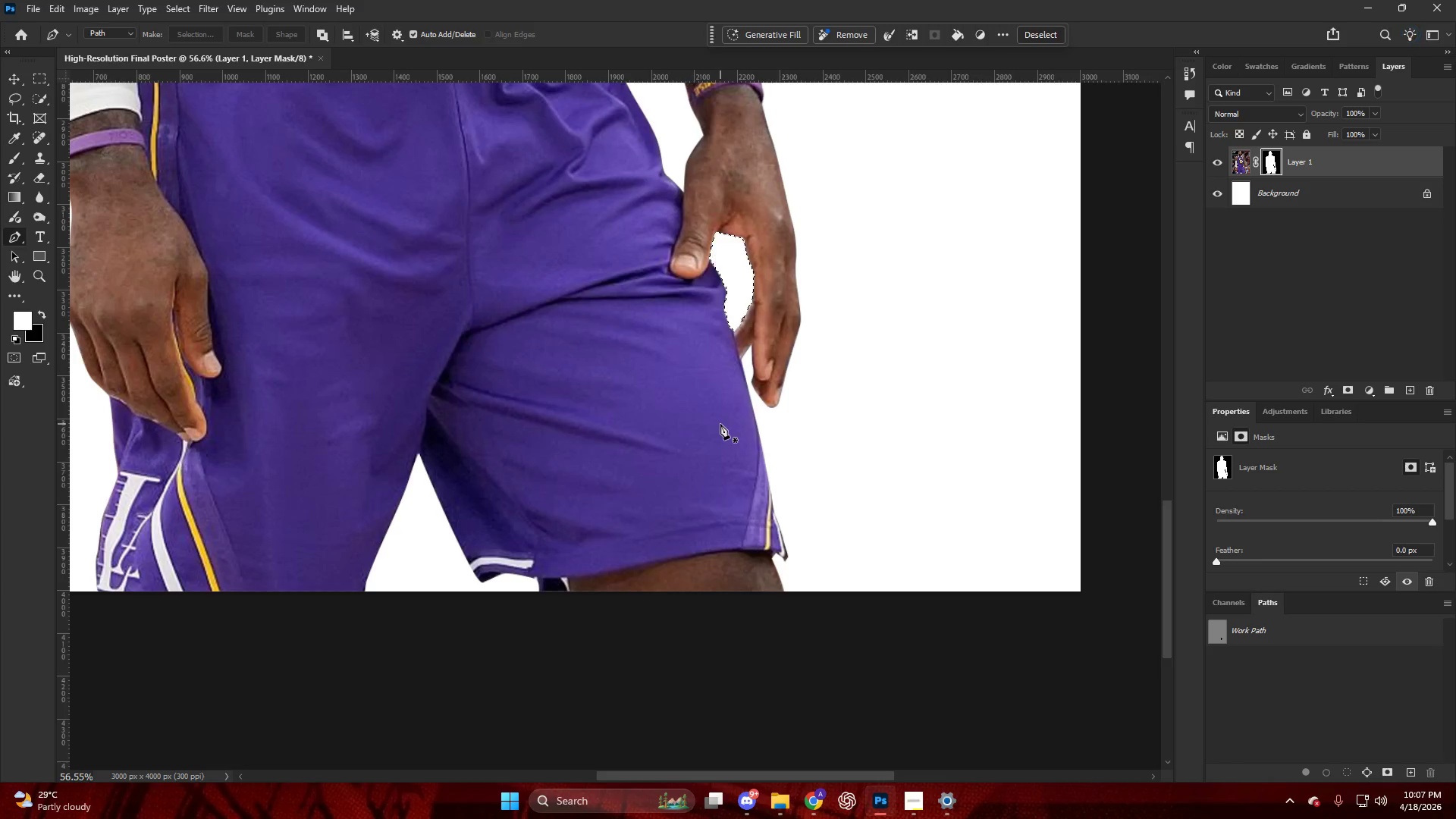 
key(Backspace)
 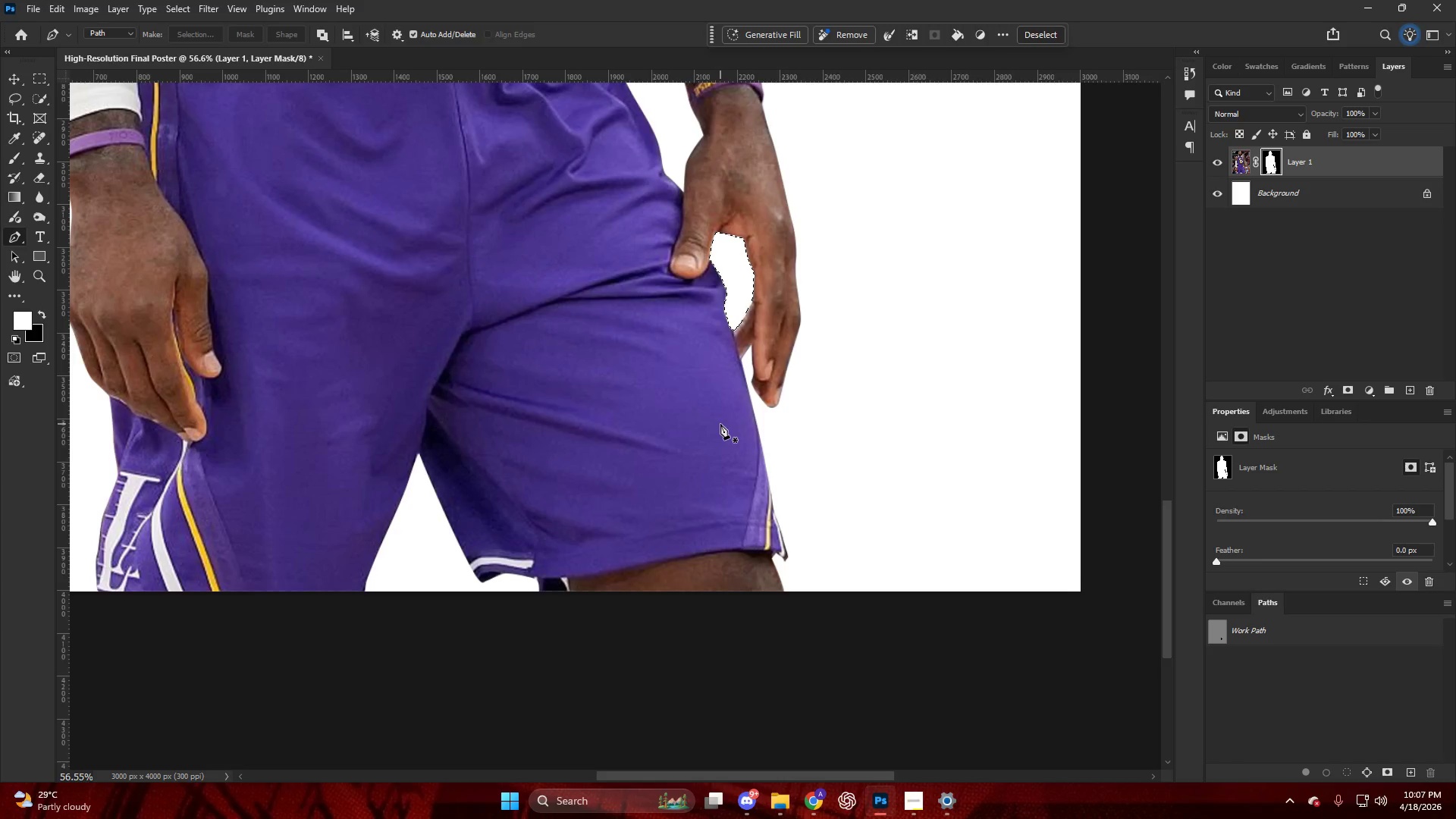 
scroll: coordinate [727, 438], scroll_direction: down, amount: 24.0
 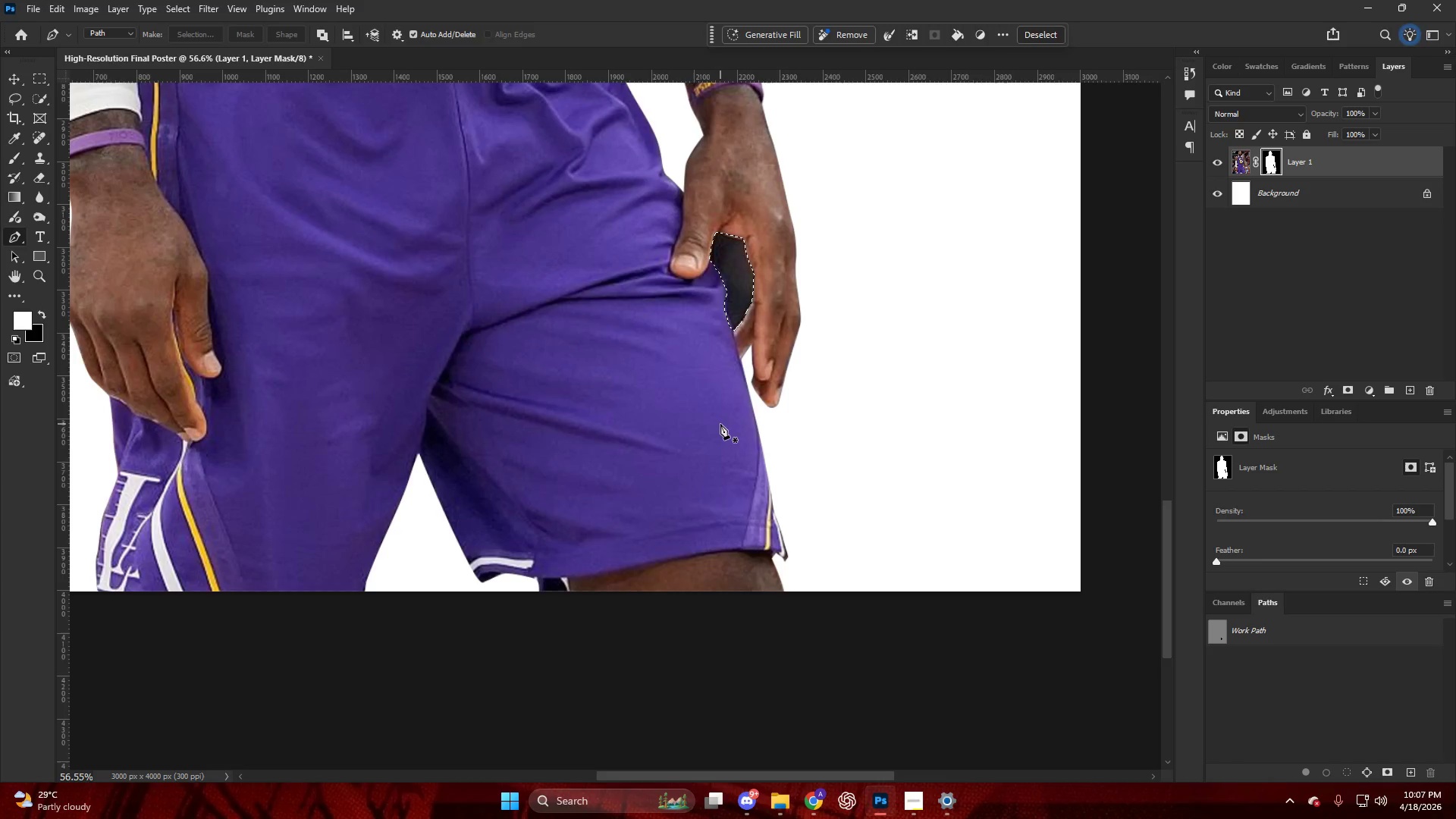 
key(Control+ControlLeft)
 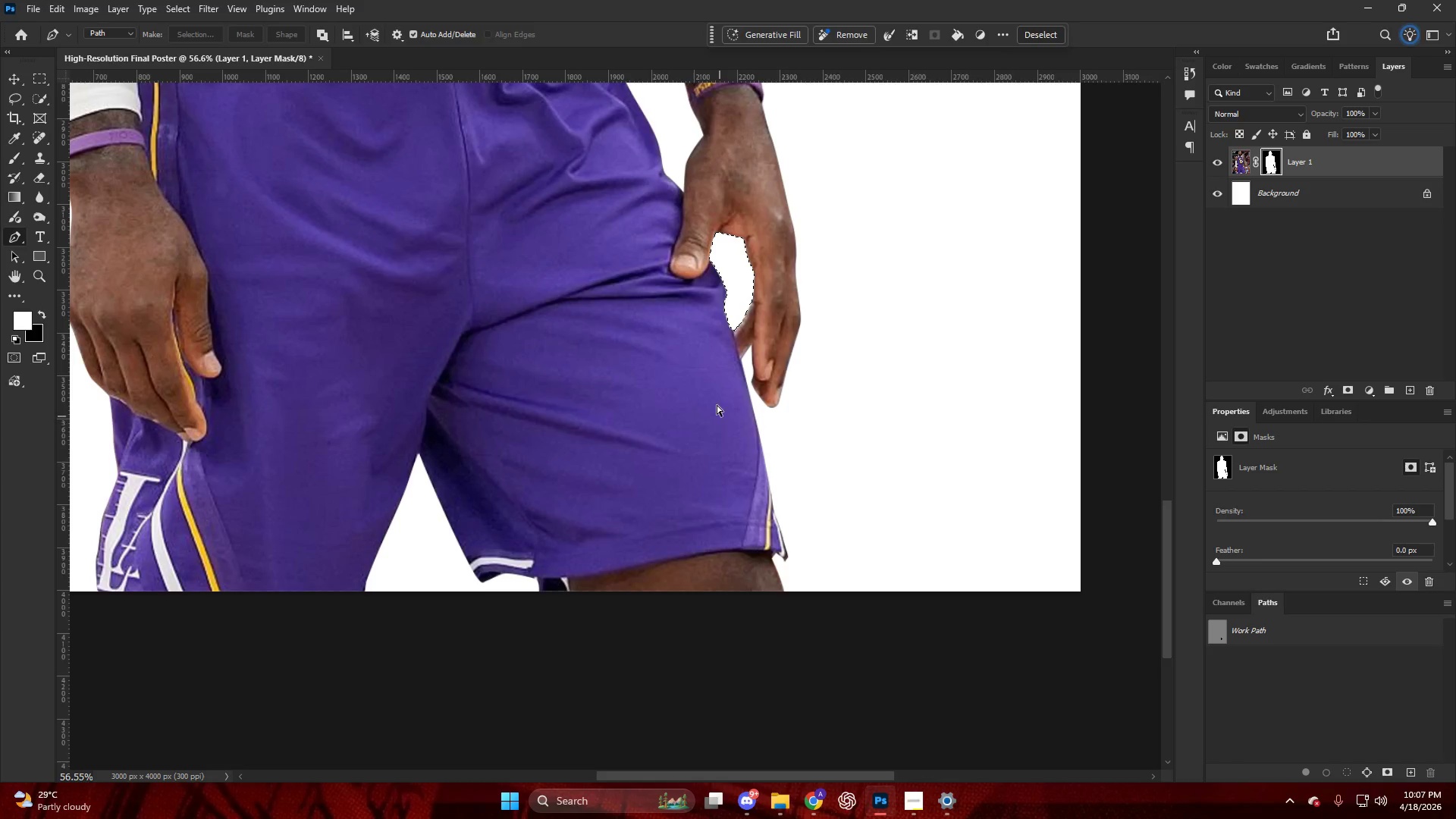 
key(Control+D)
 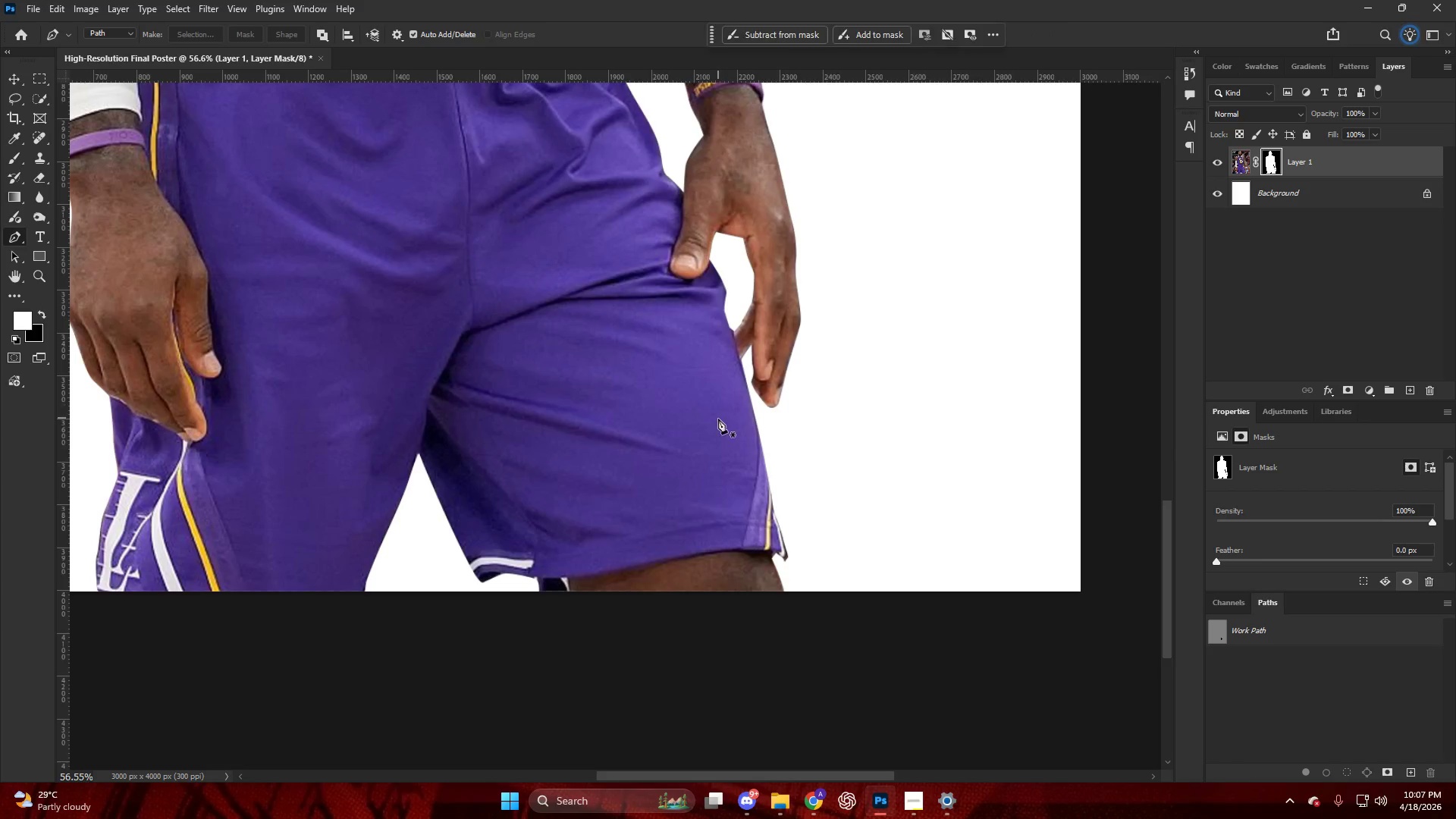 
hold_key(key=AltLeft, duration=0.5)
 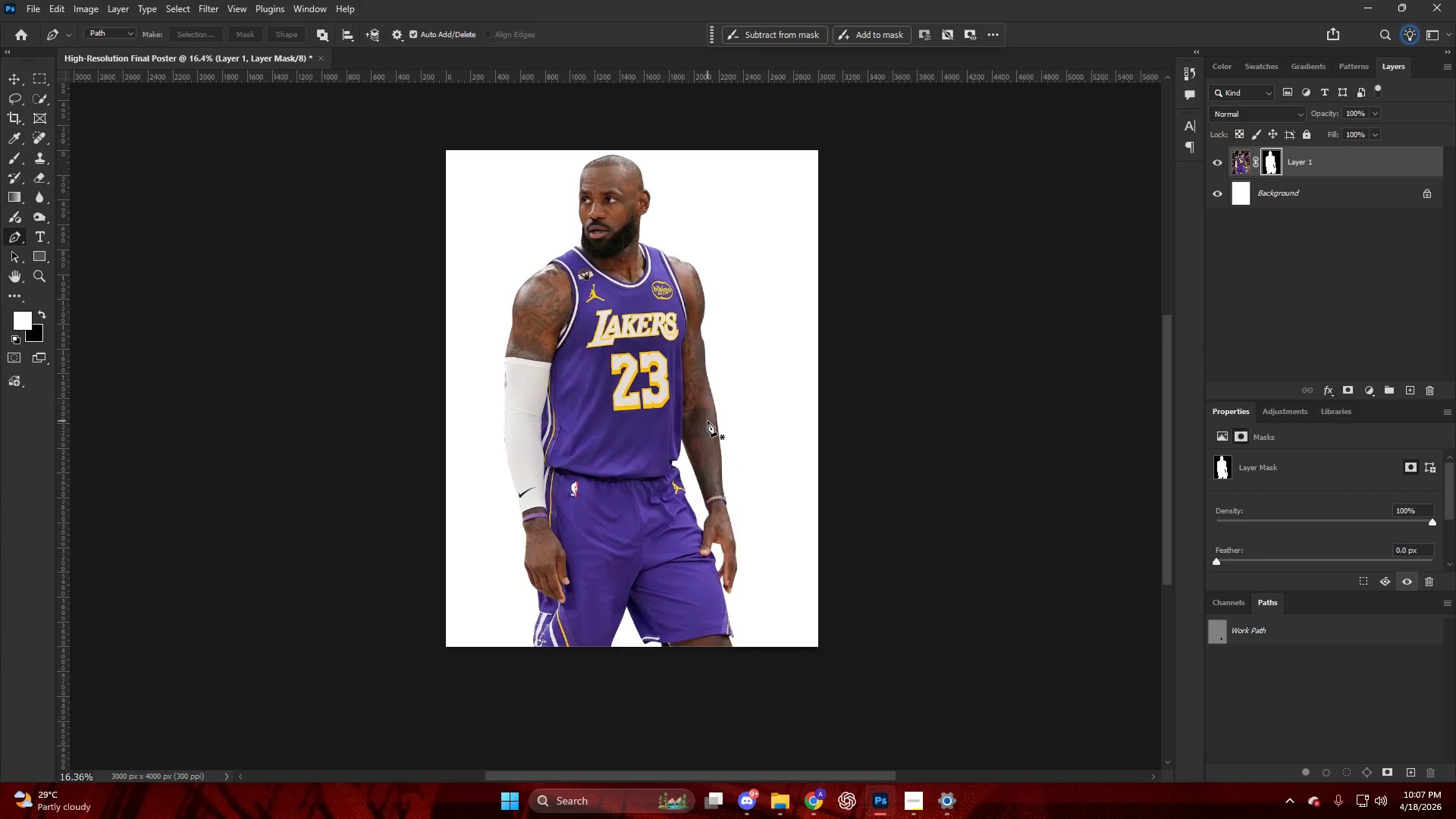 
key(V)
 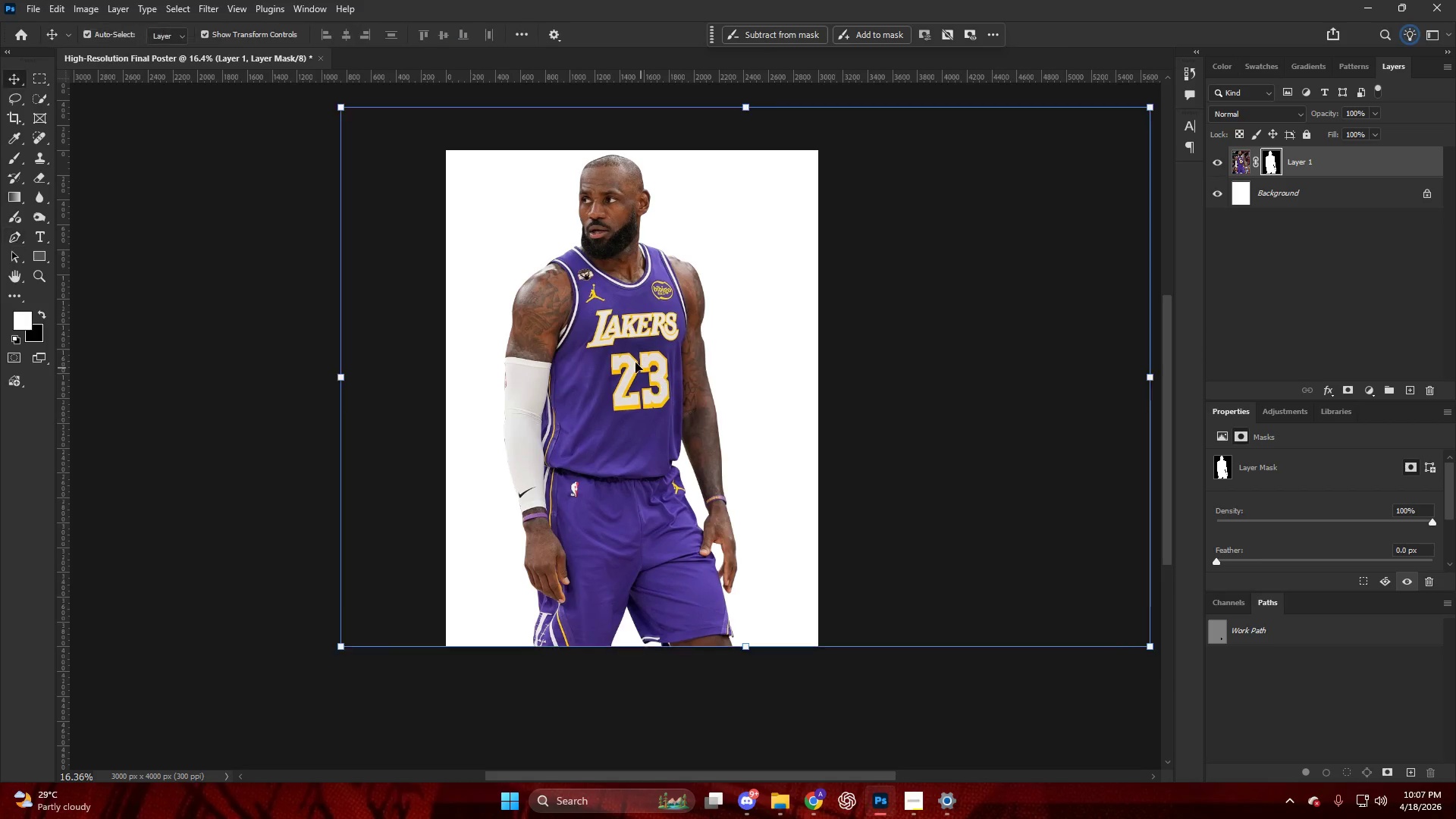 
scroll: coordinate [708, 421], scroll_direction: down, amount: 1.0
 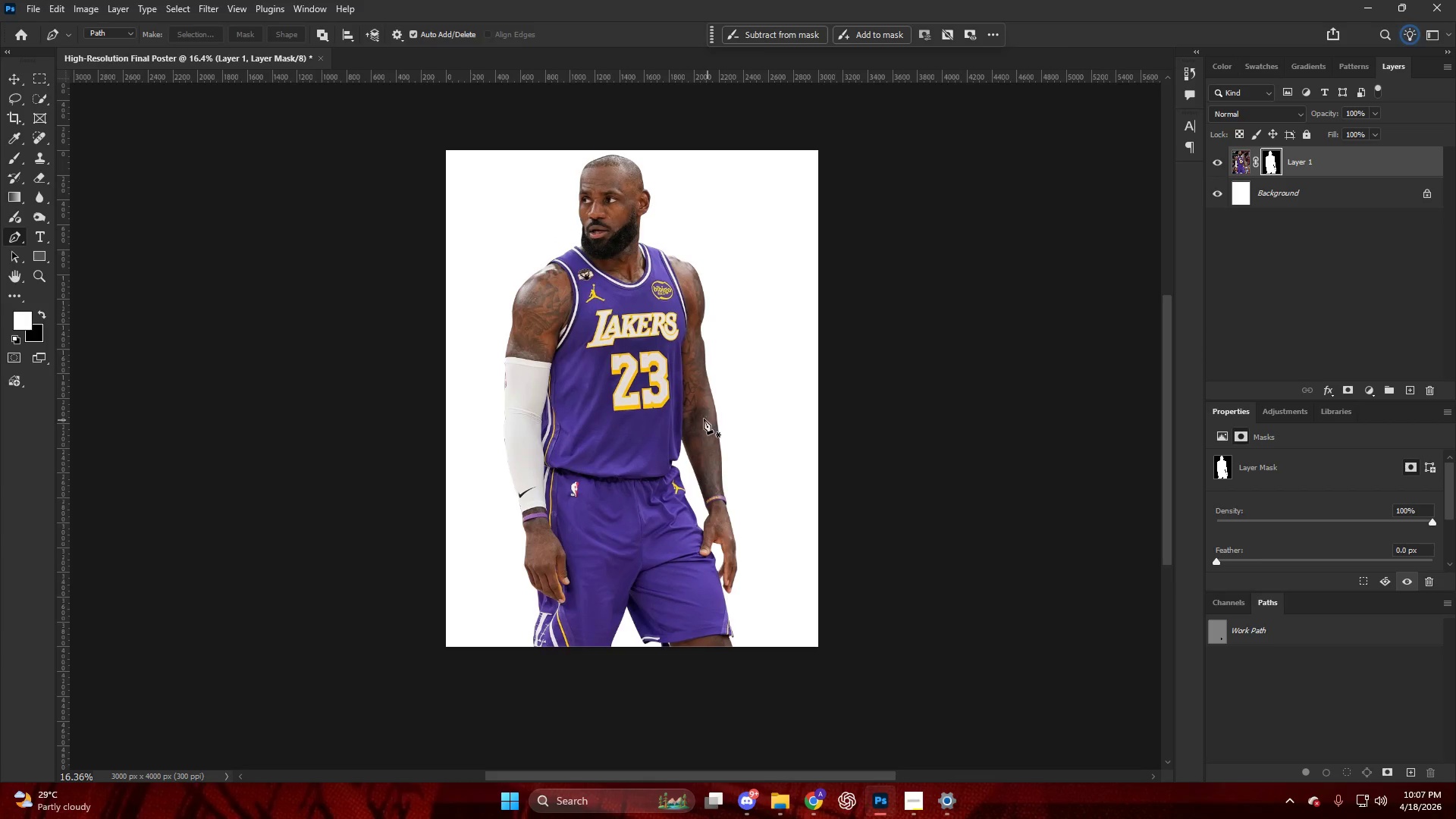 
left_click([635, 362])
 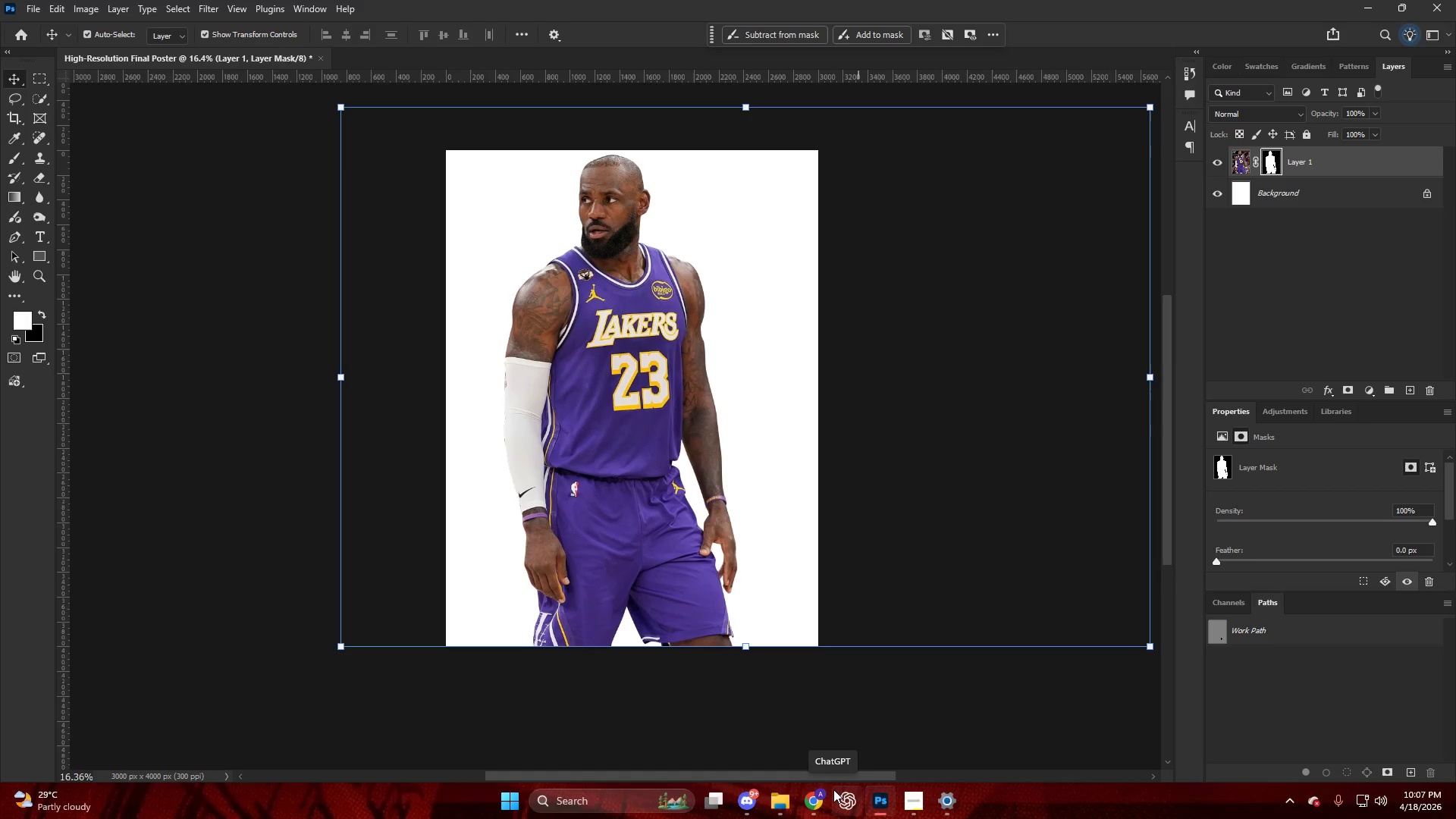 
wait(7.97)
 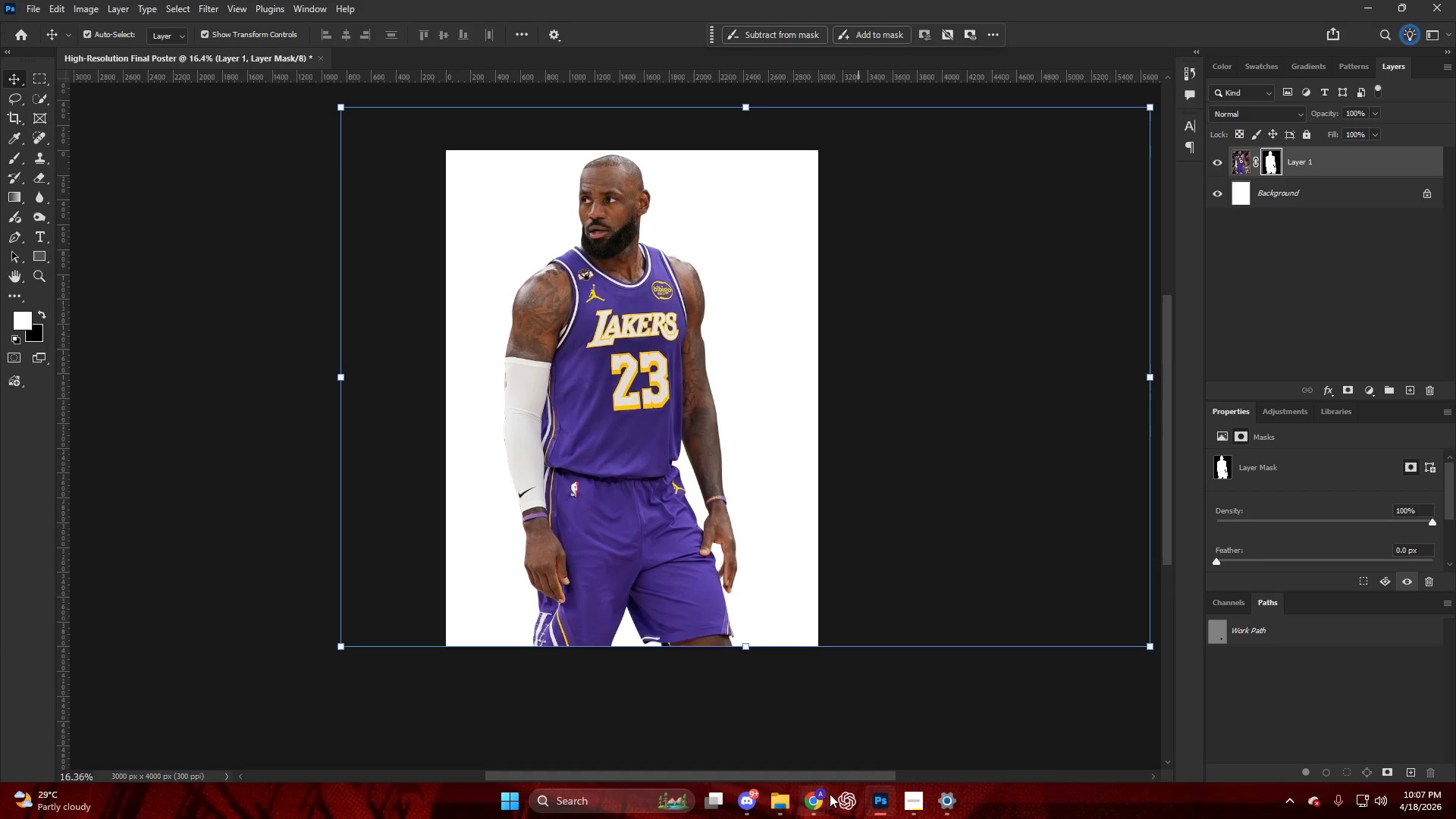 
left_click([809, 804])
 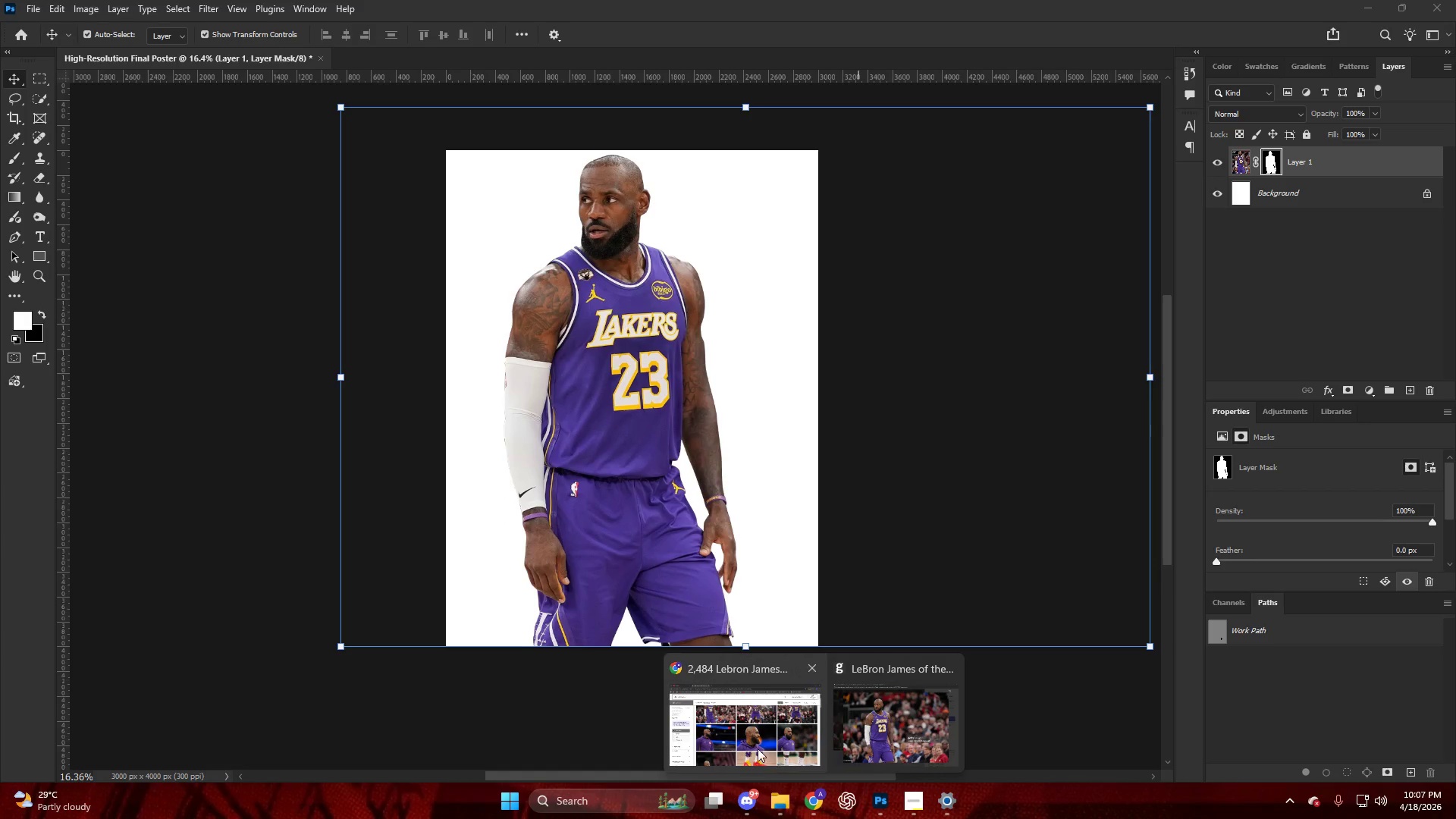 
left_click([784, 721])
 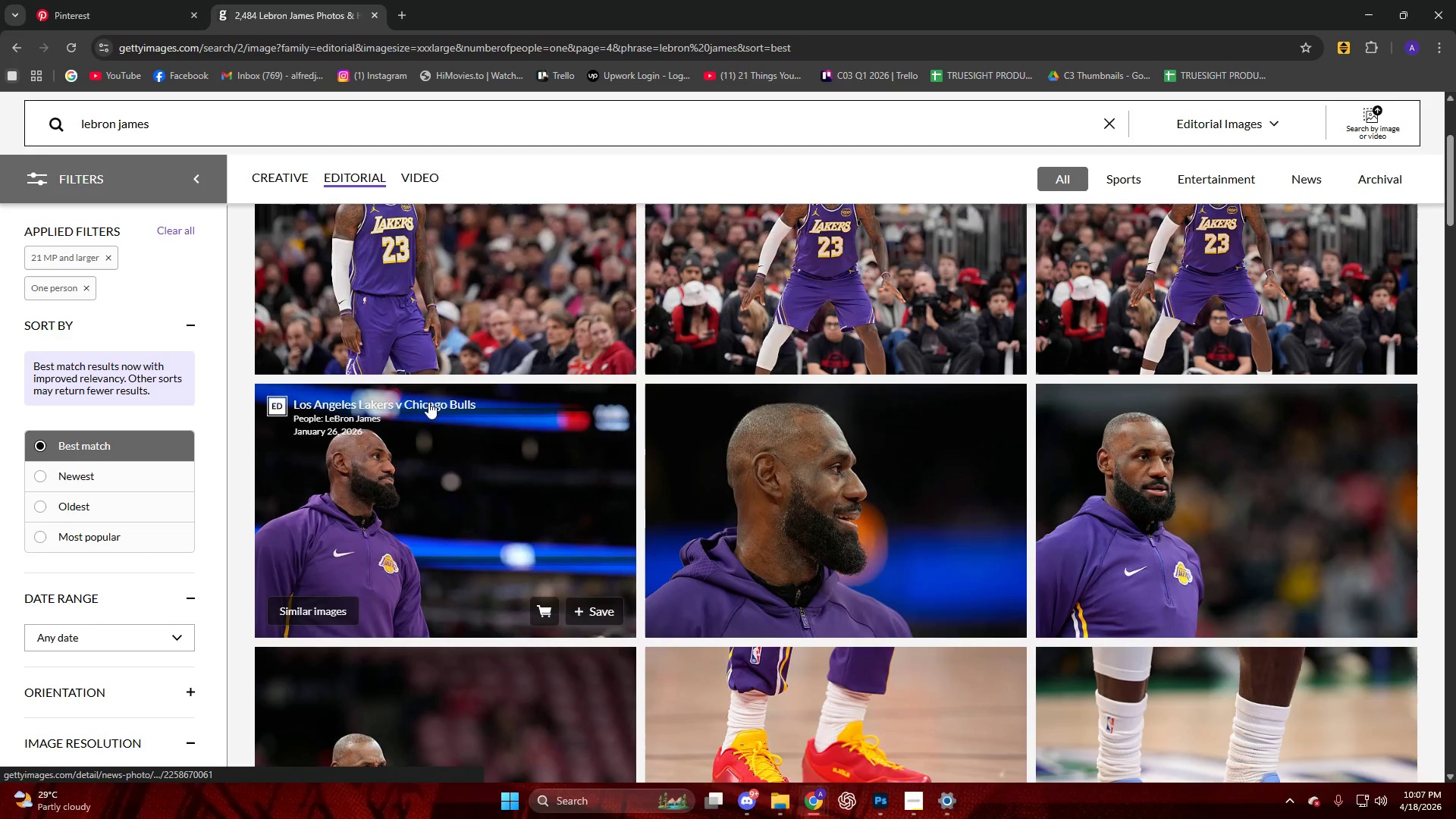 
scroll: coordinate [444, 414], scroll_direction: down, amount: 48.0
 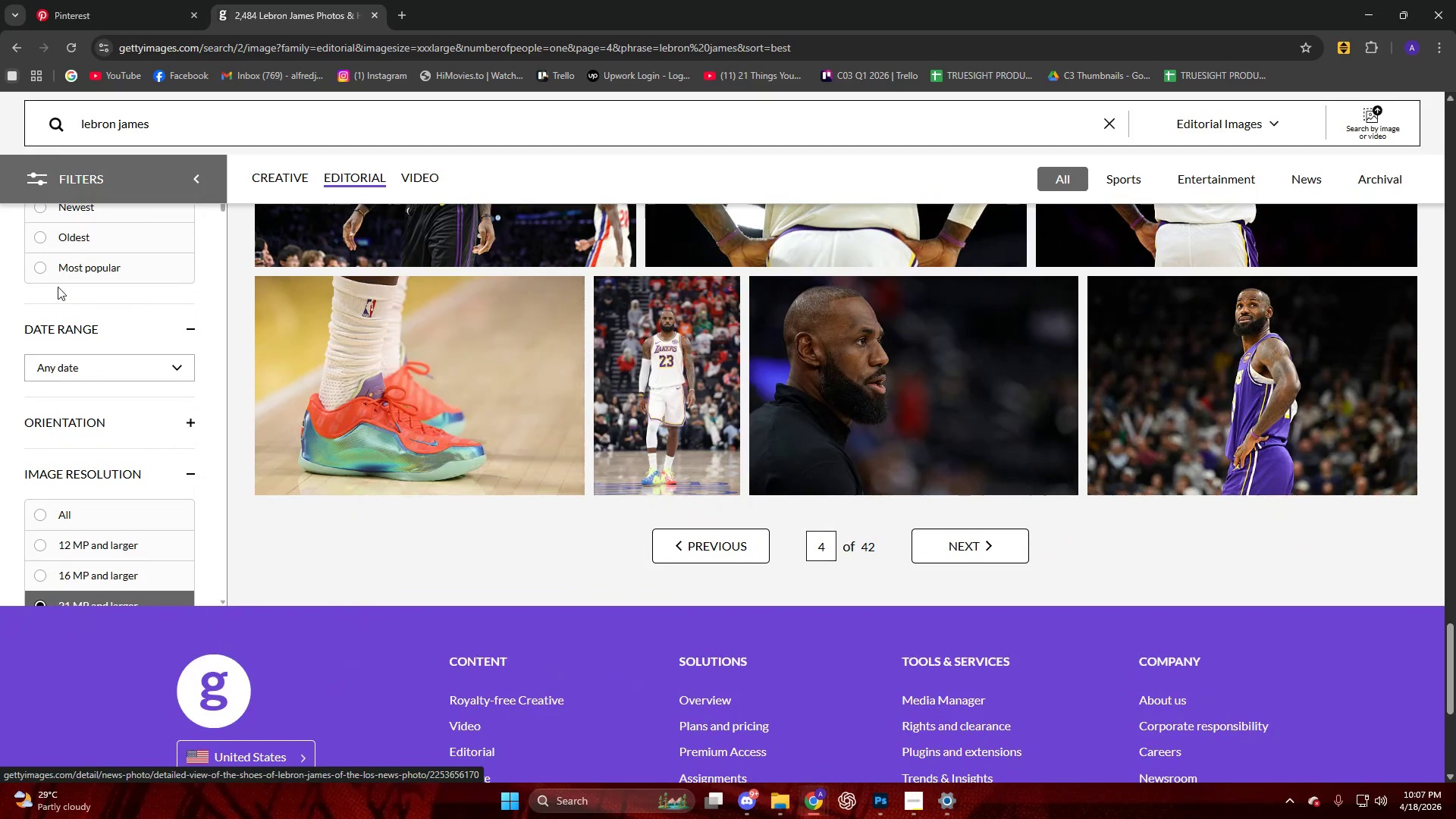 
scroll: coordinate [90, 278], scroll_direction: up, amount: 12.0
 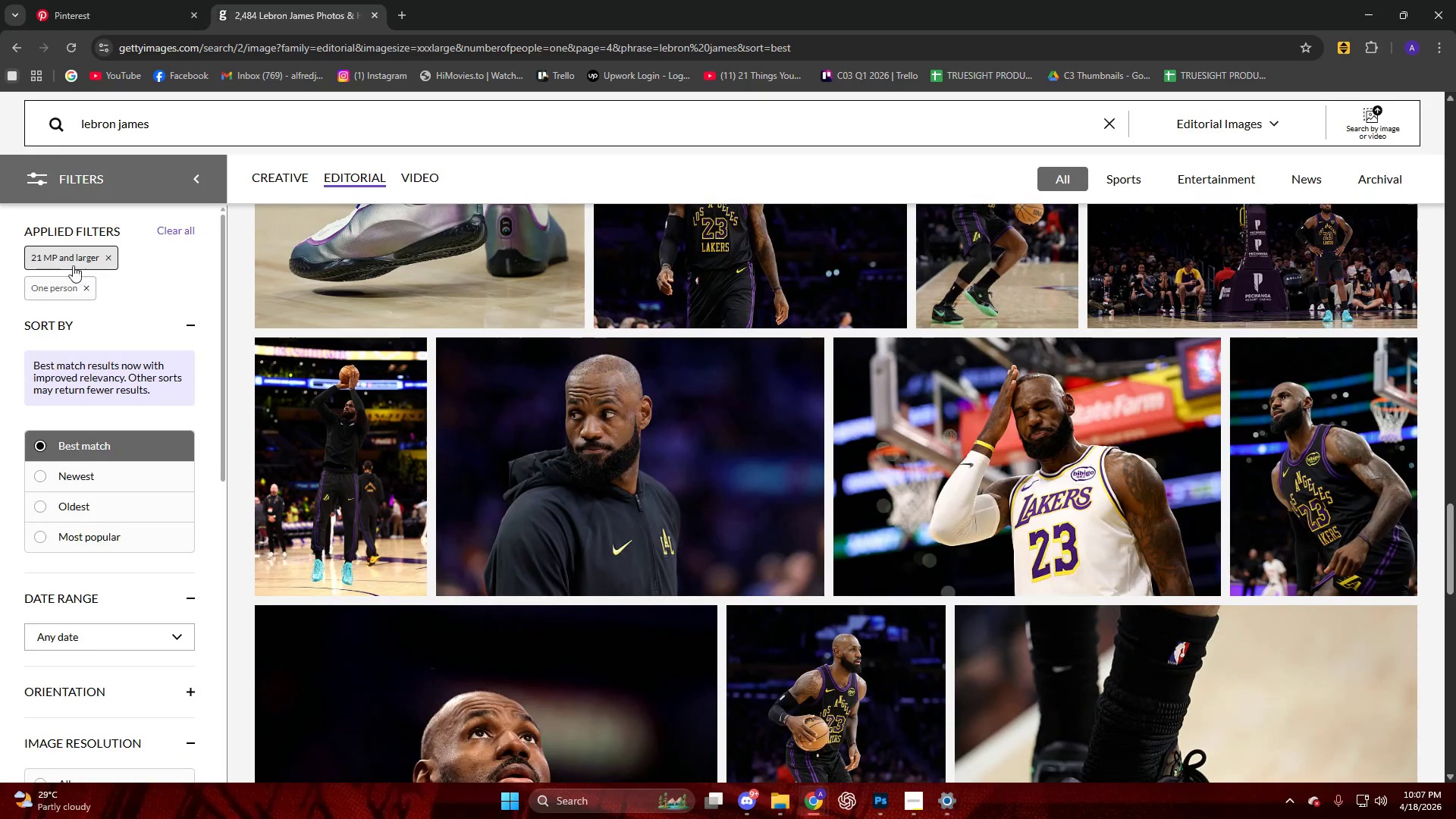 
left_click([71, 262])
 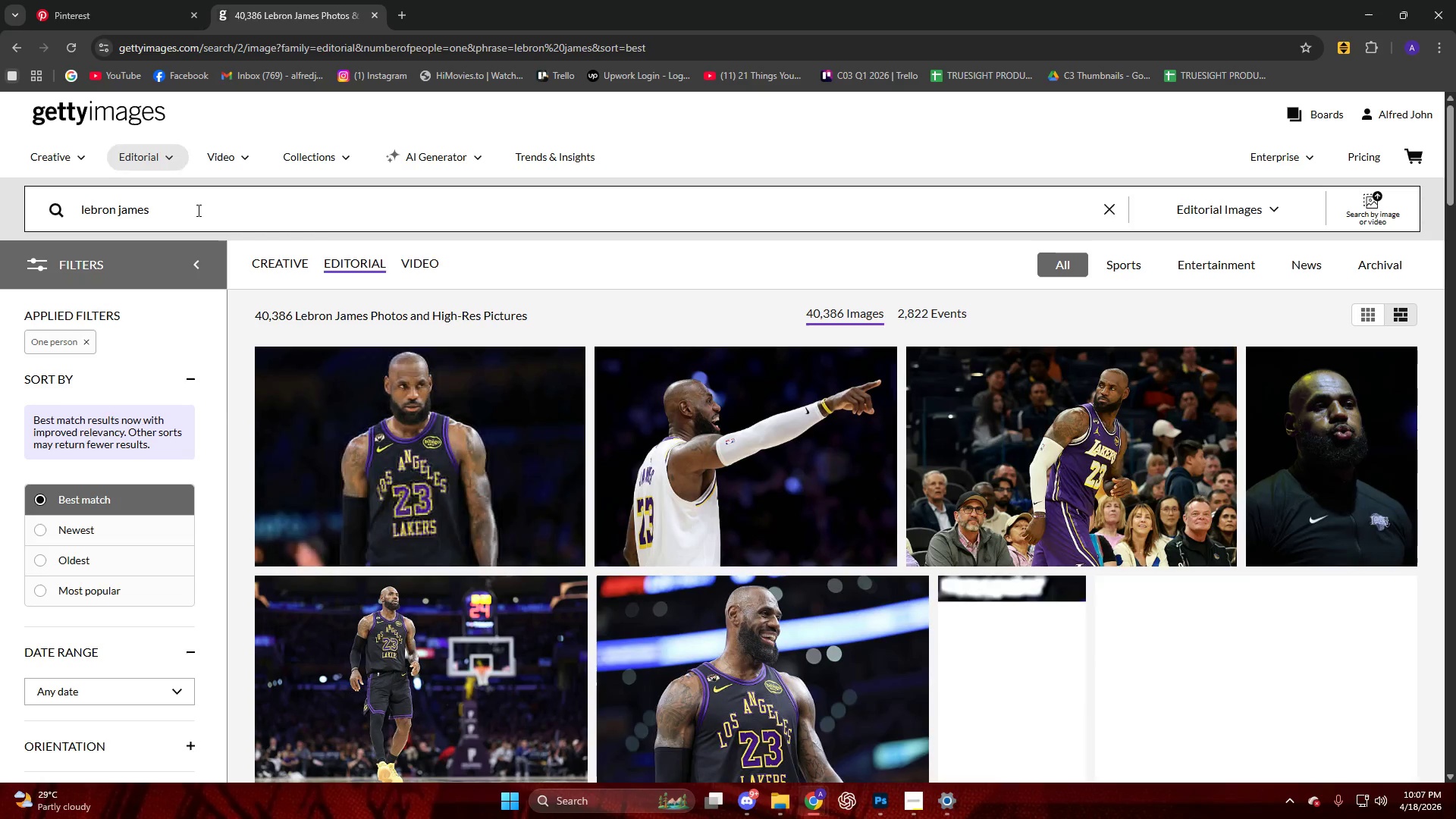 
scroll: coordinate [457, 344], scroll_direction: down, amount: 21.0
 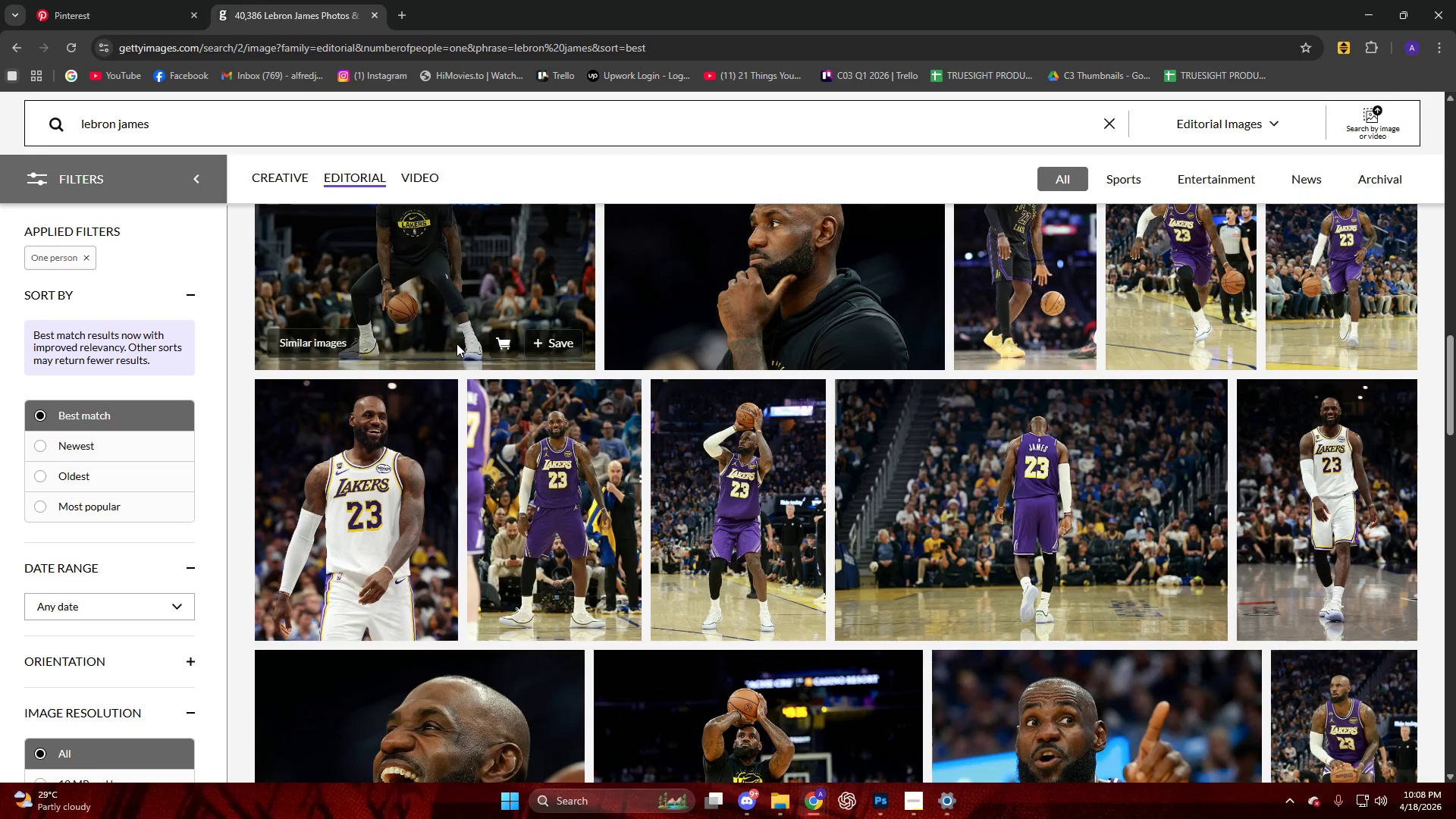 
scroll: coordinate [480, 377], scroll_direction: down, amount: 27.0
 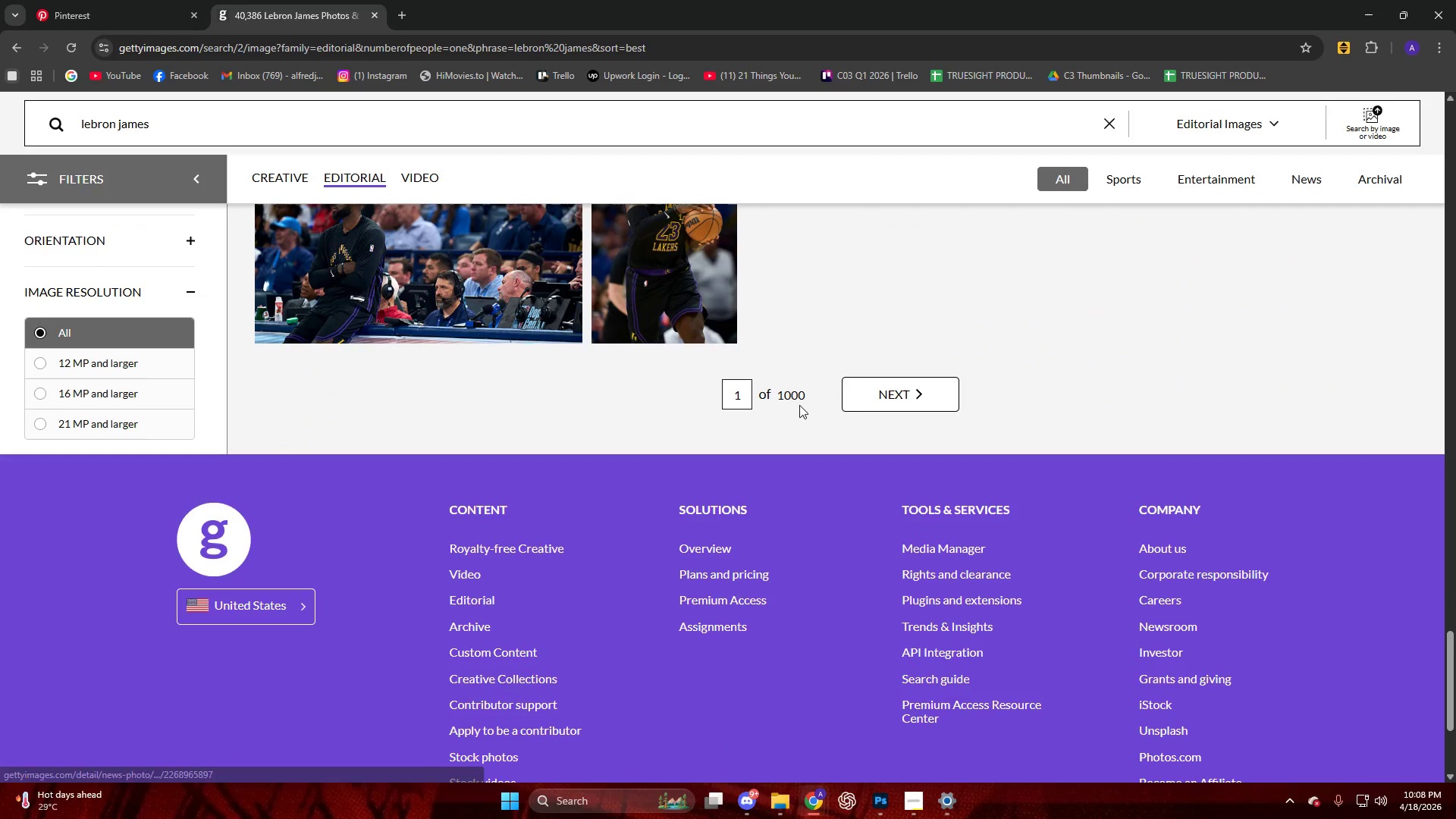 
left_click([846, 397])
 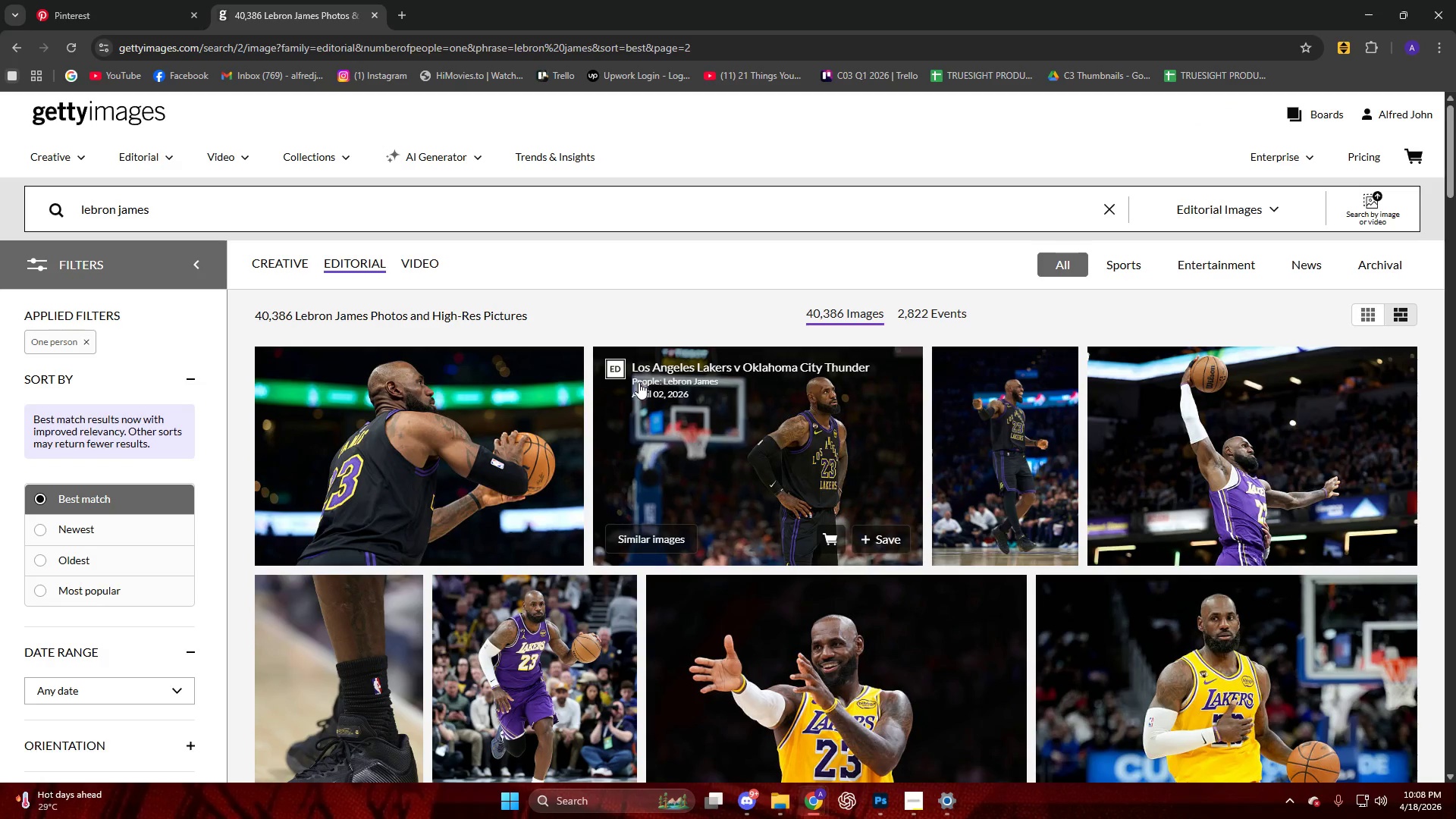 
scroll: coordinate [521, 397], scroll_direction: down, amount: 8.0
 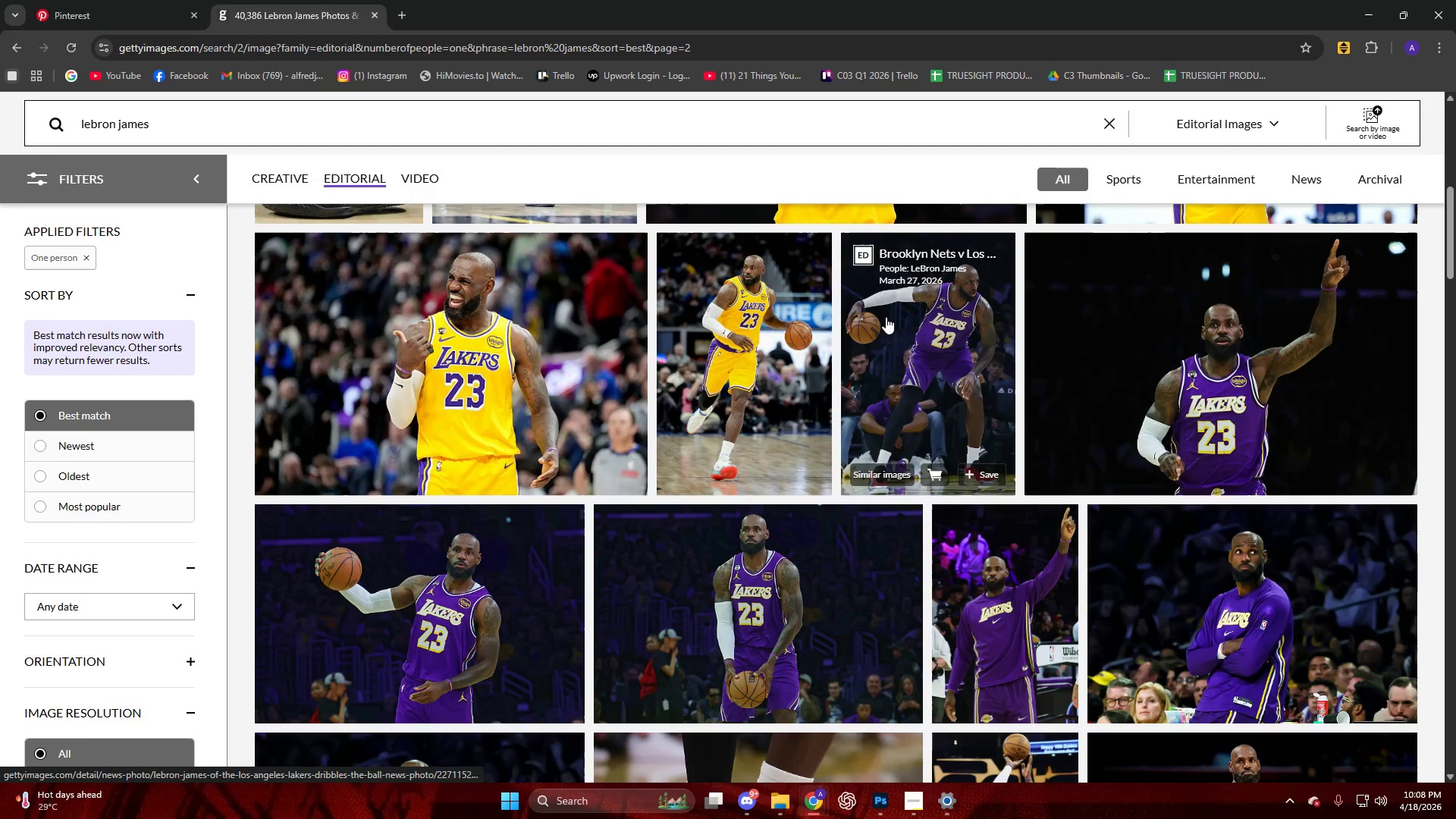 
left_click([921, 334])
 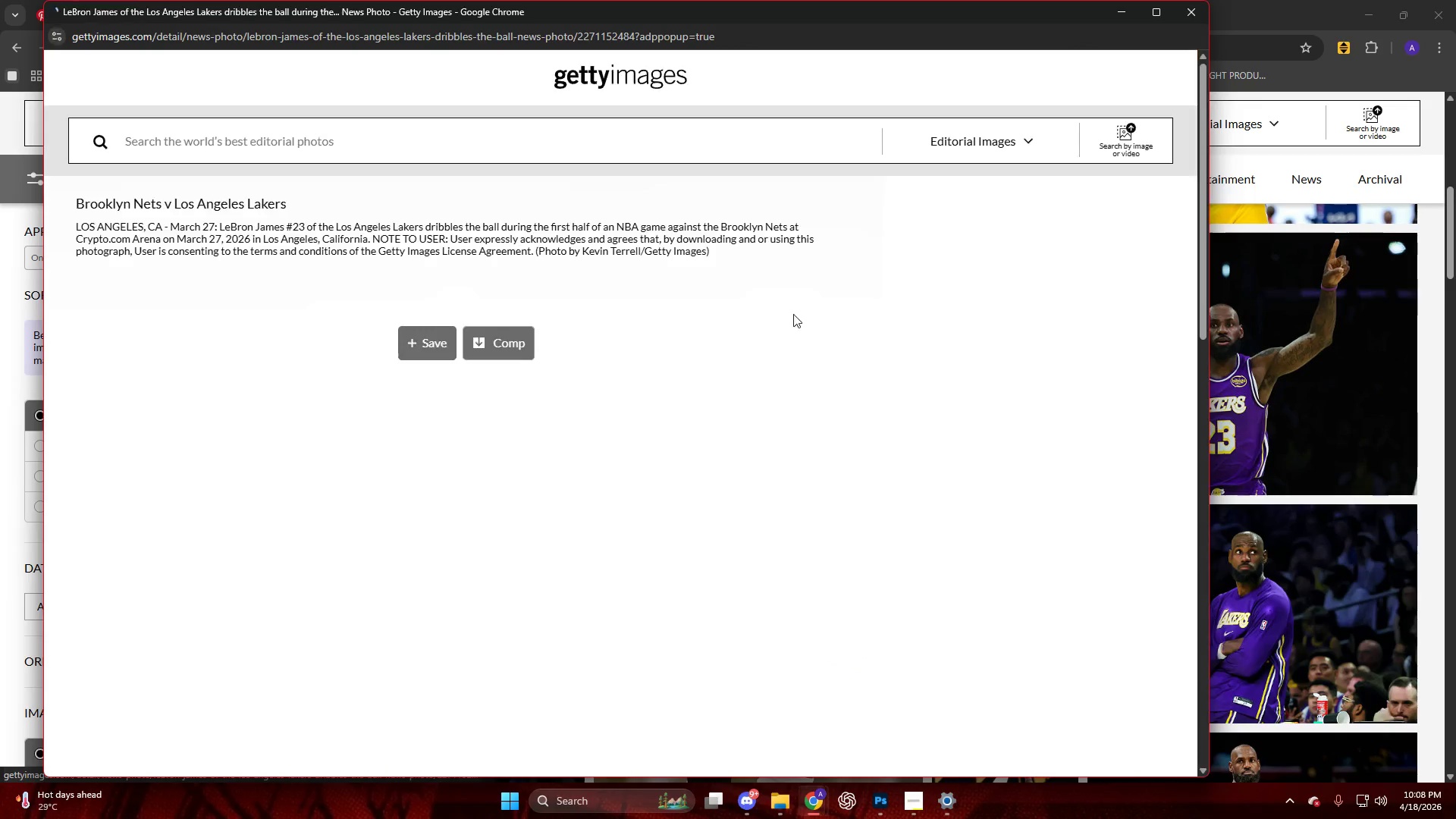 
left_click([422, 237])
 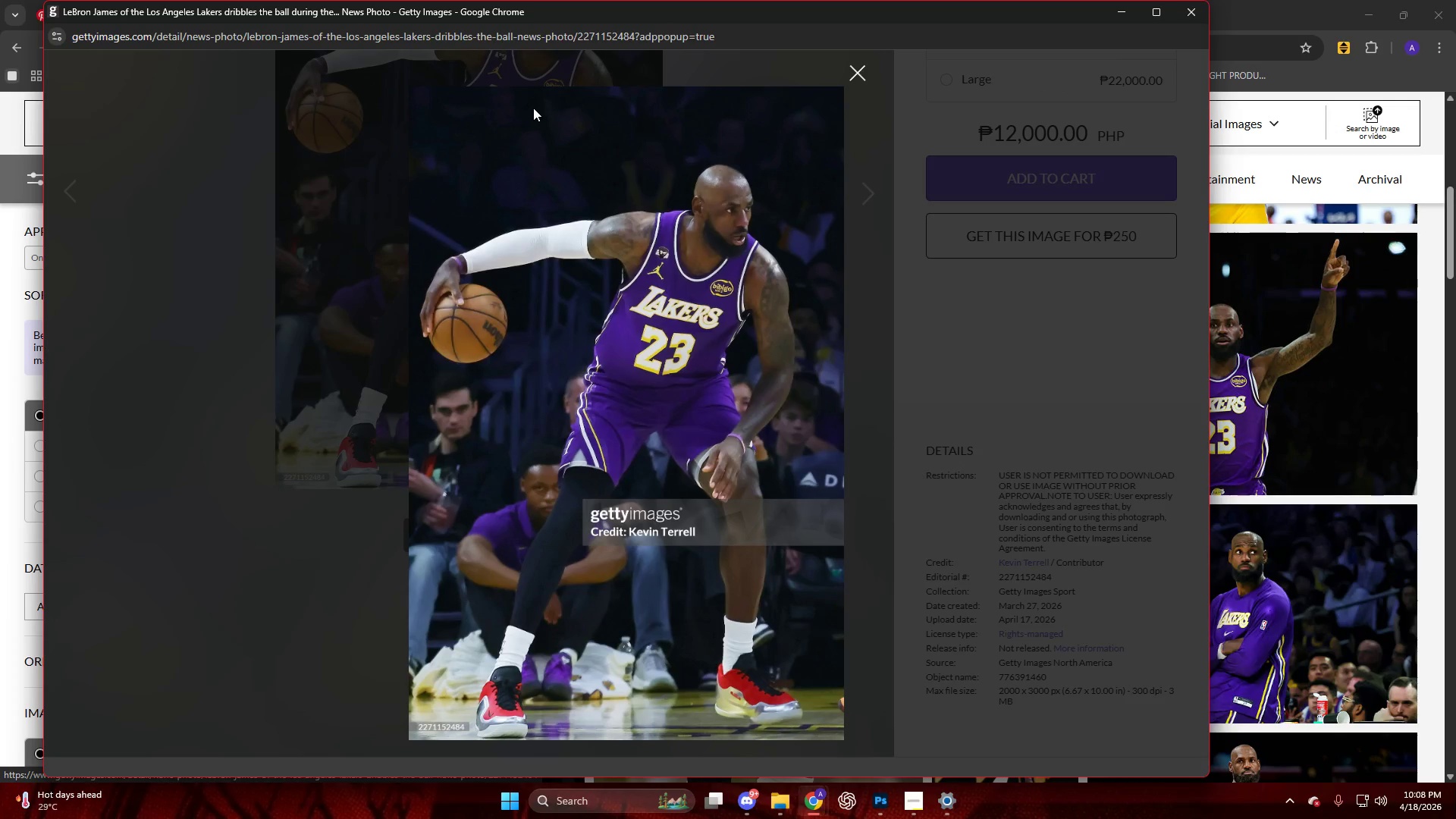 
scroll: coordinate [372, 332], scroll_direction: down, amount: 5.0
 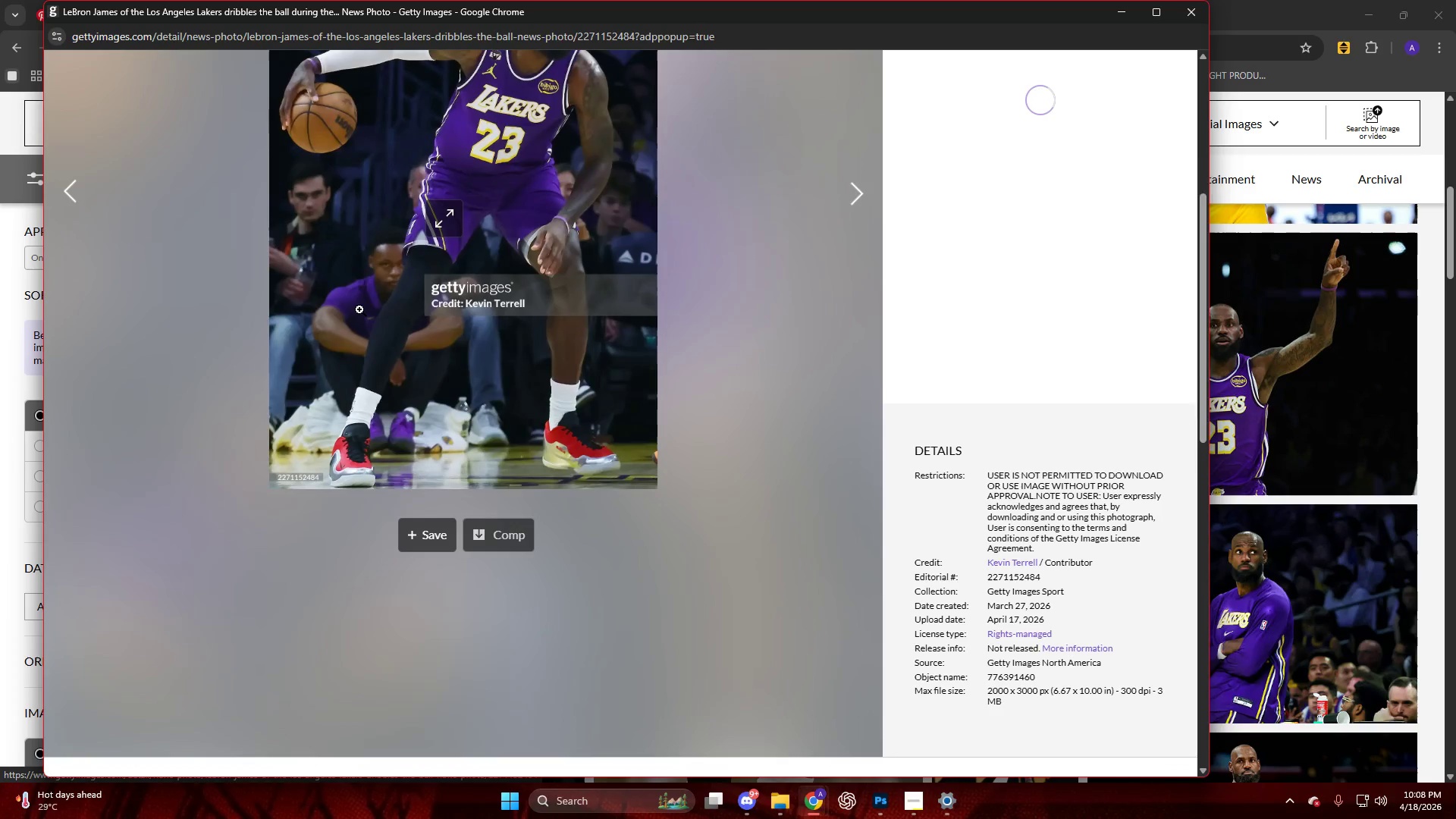 
right_click([533, 108])
 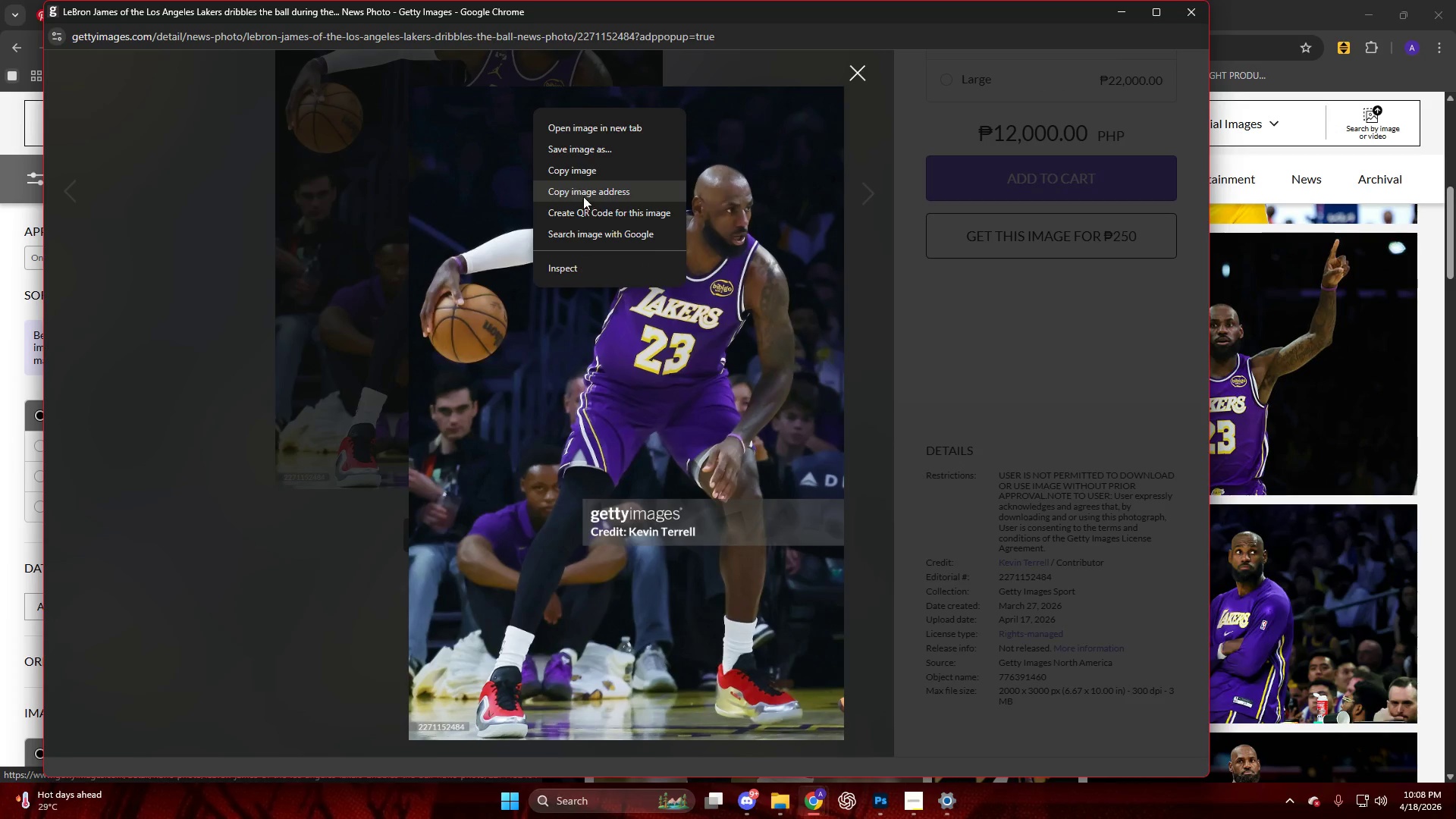 
left_click_drag(start_coordinate=[579, 175], to_coordinate=[579, 180])
 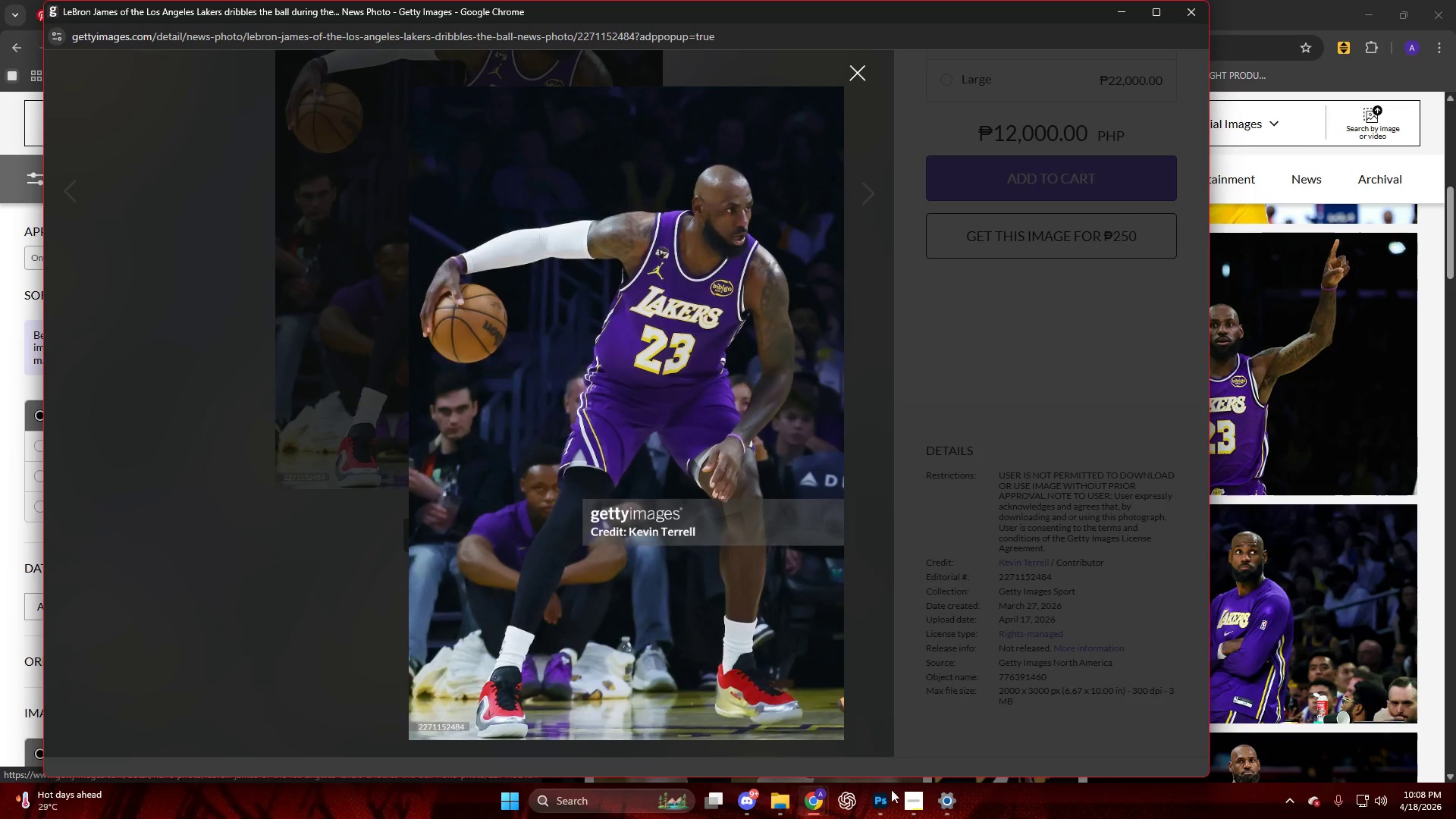 
left_click([880, 806])
 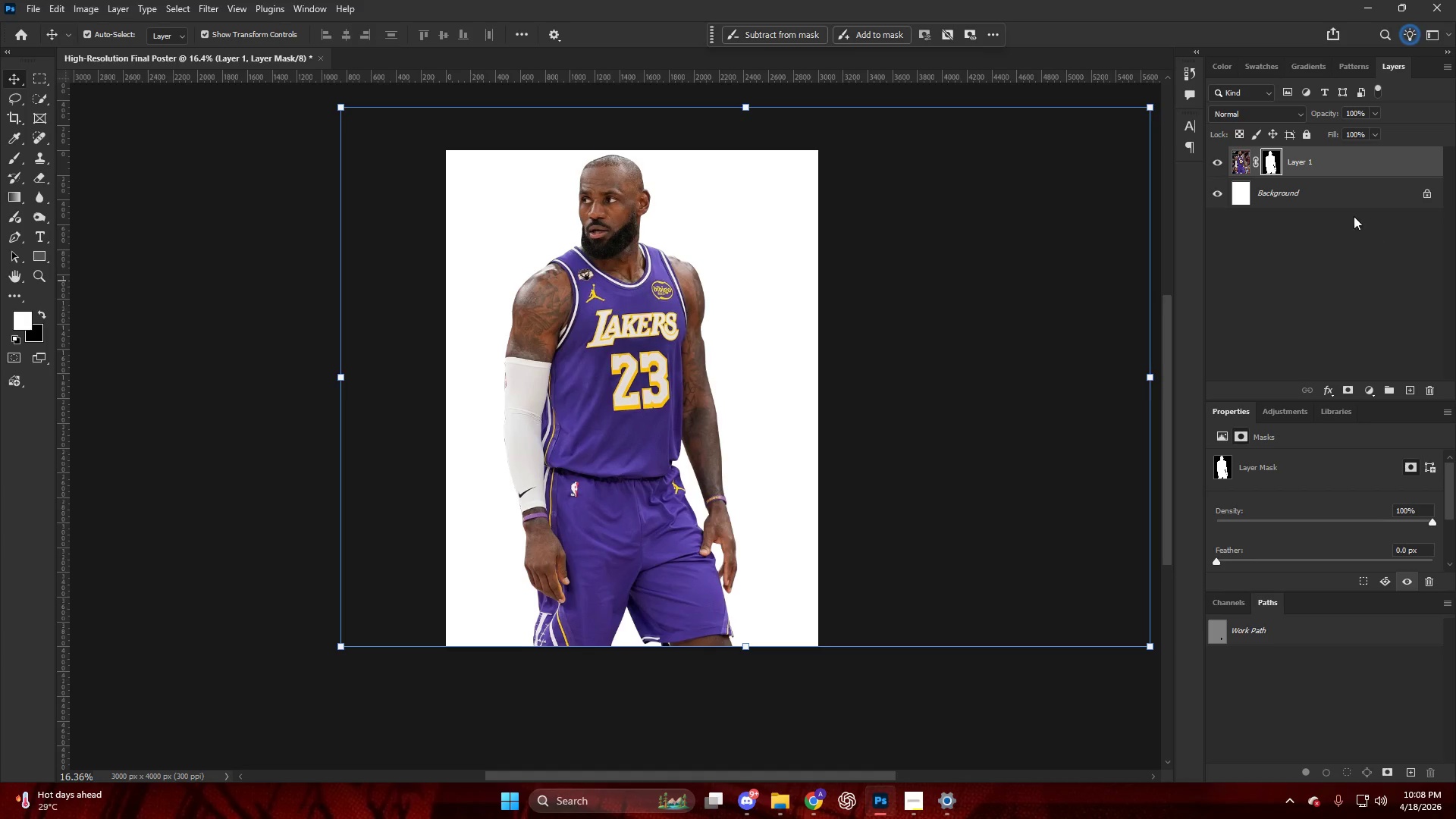 
left_click([1335, 155])
 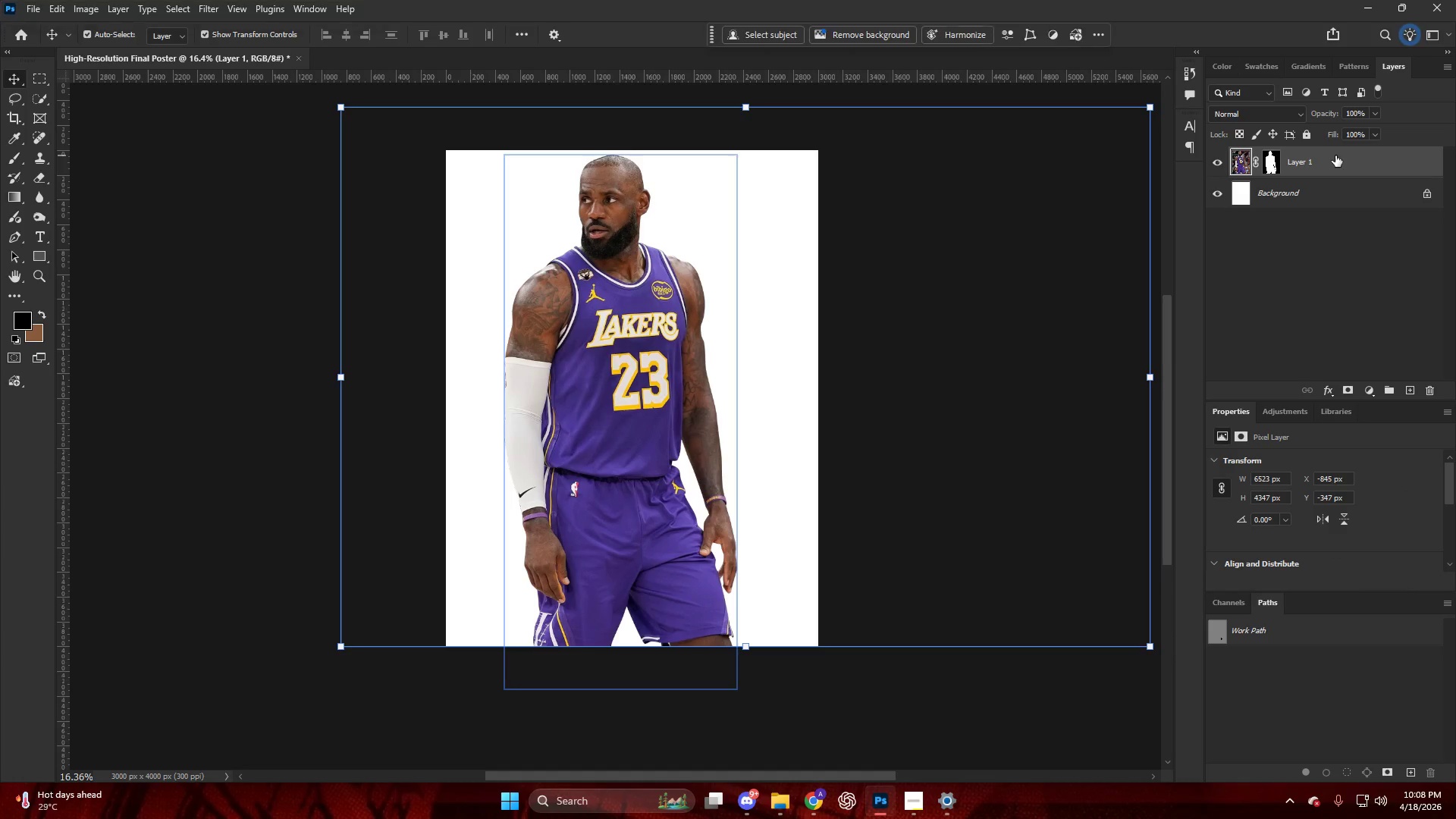 
key(Control+V)